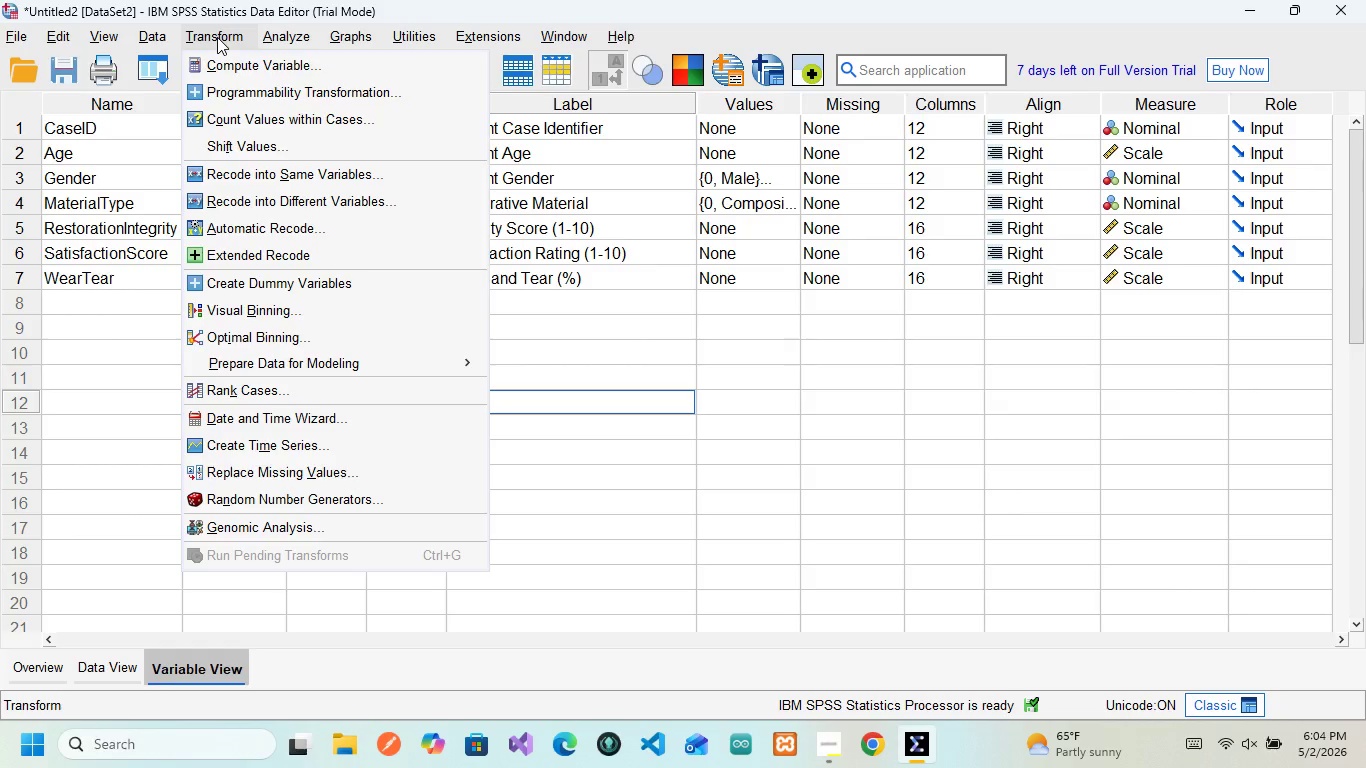 
wait(9.47)
 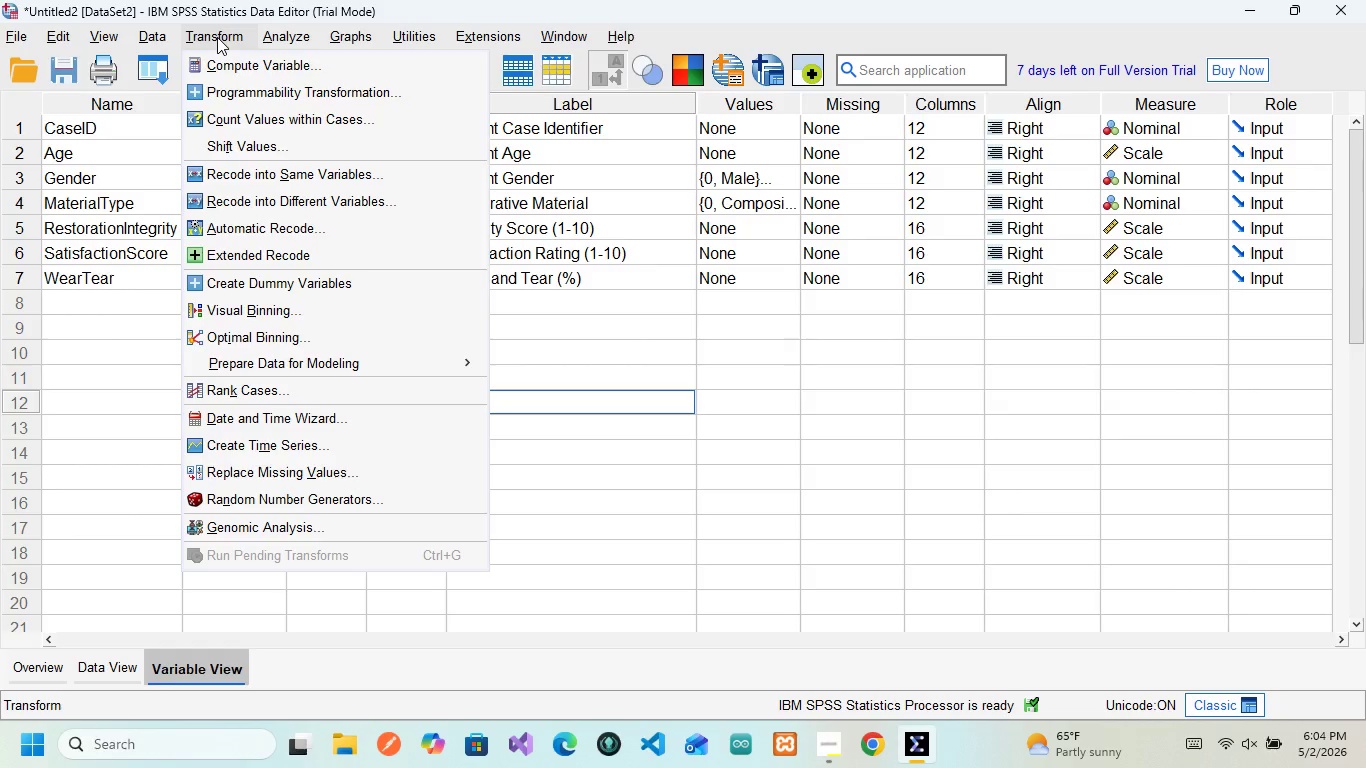 
left_click([267, 197])
 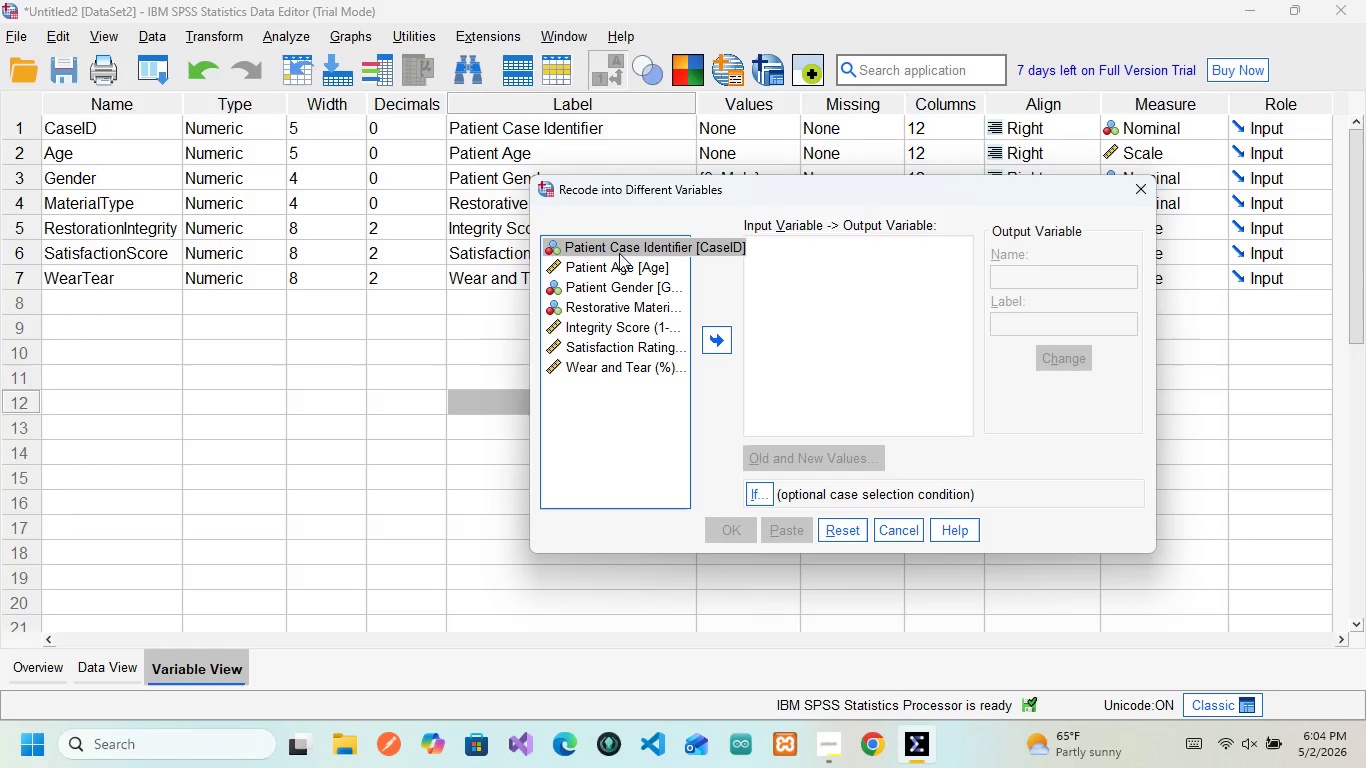 
wait(15.44)
 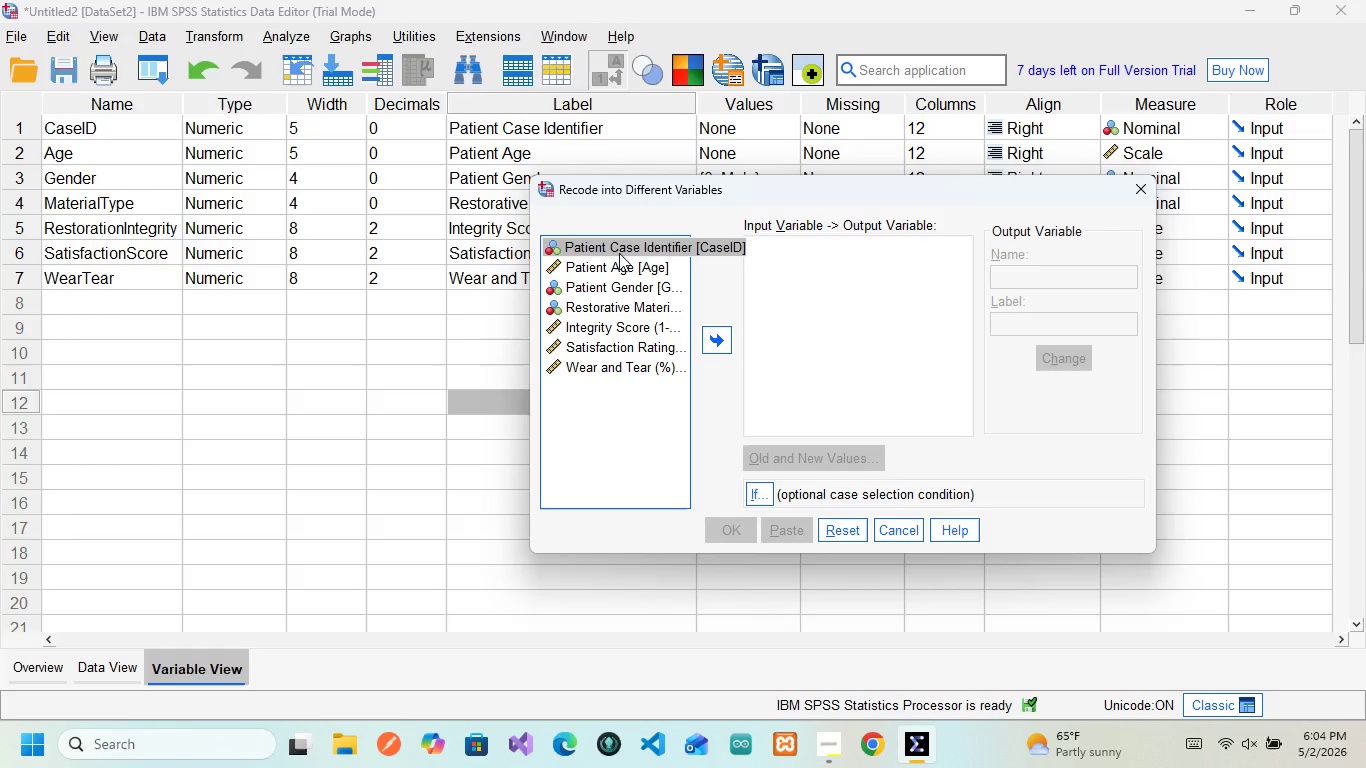 
left_click([716, 329])
 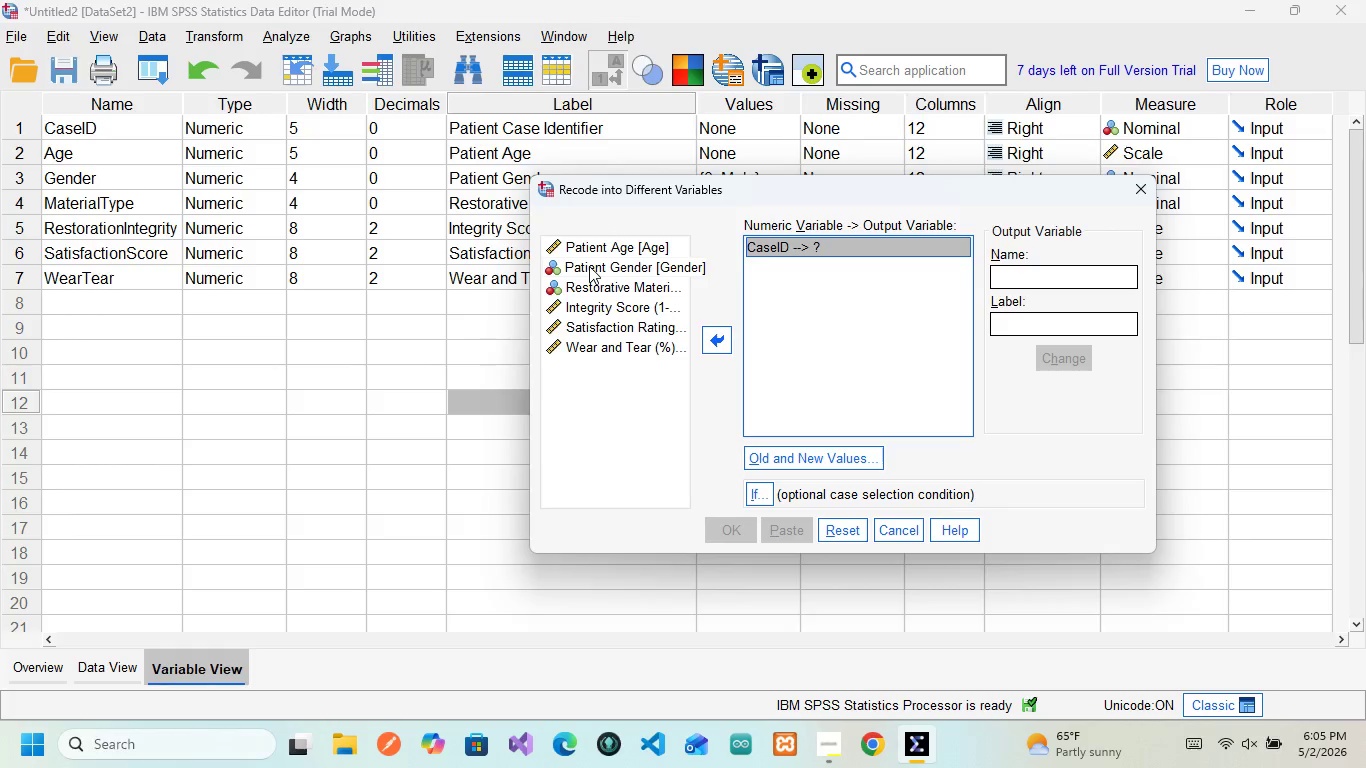 
wait(51.16)
 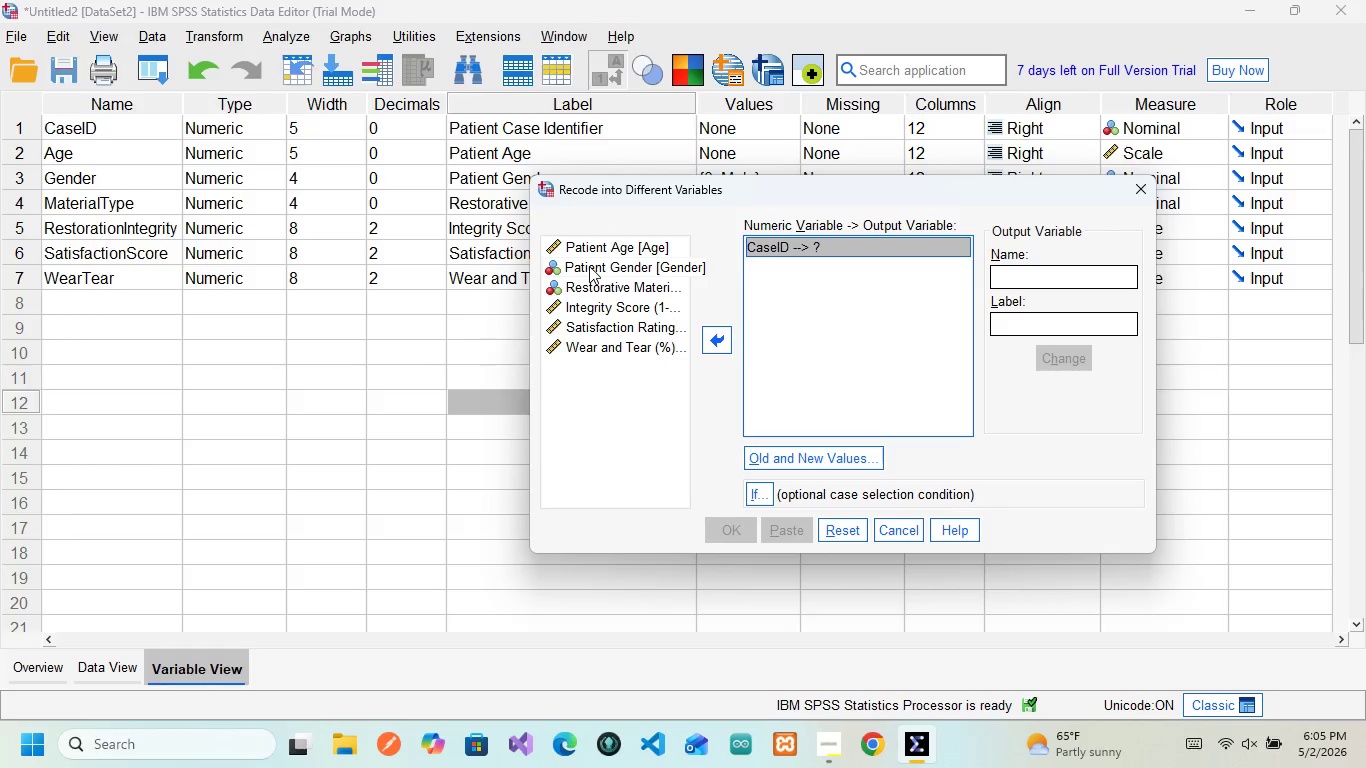 
left_click([1040, 277])
 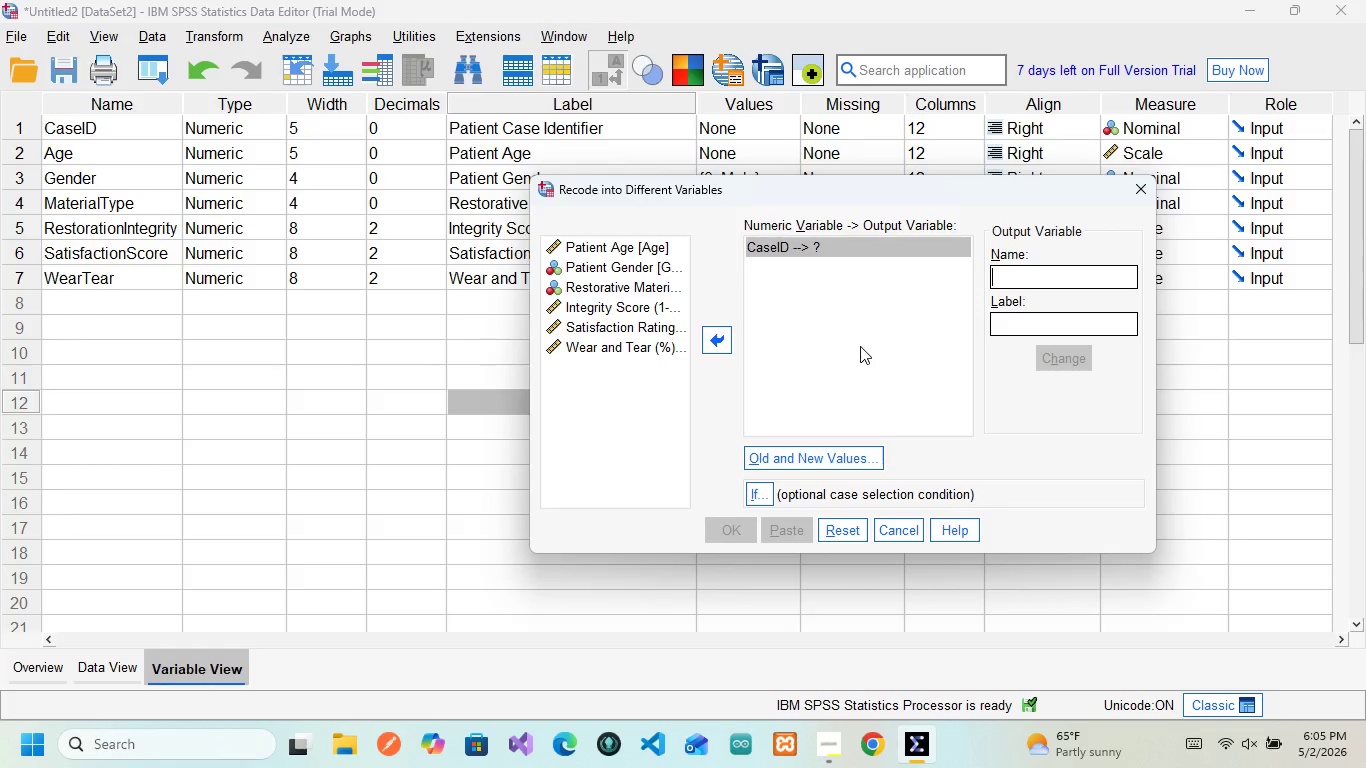 
wait(41.39)
 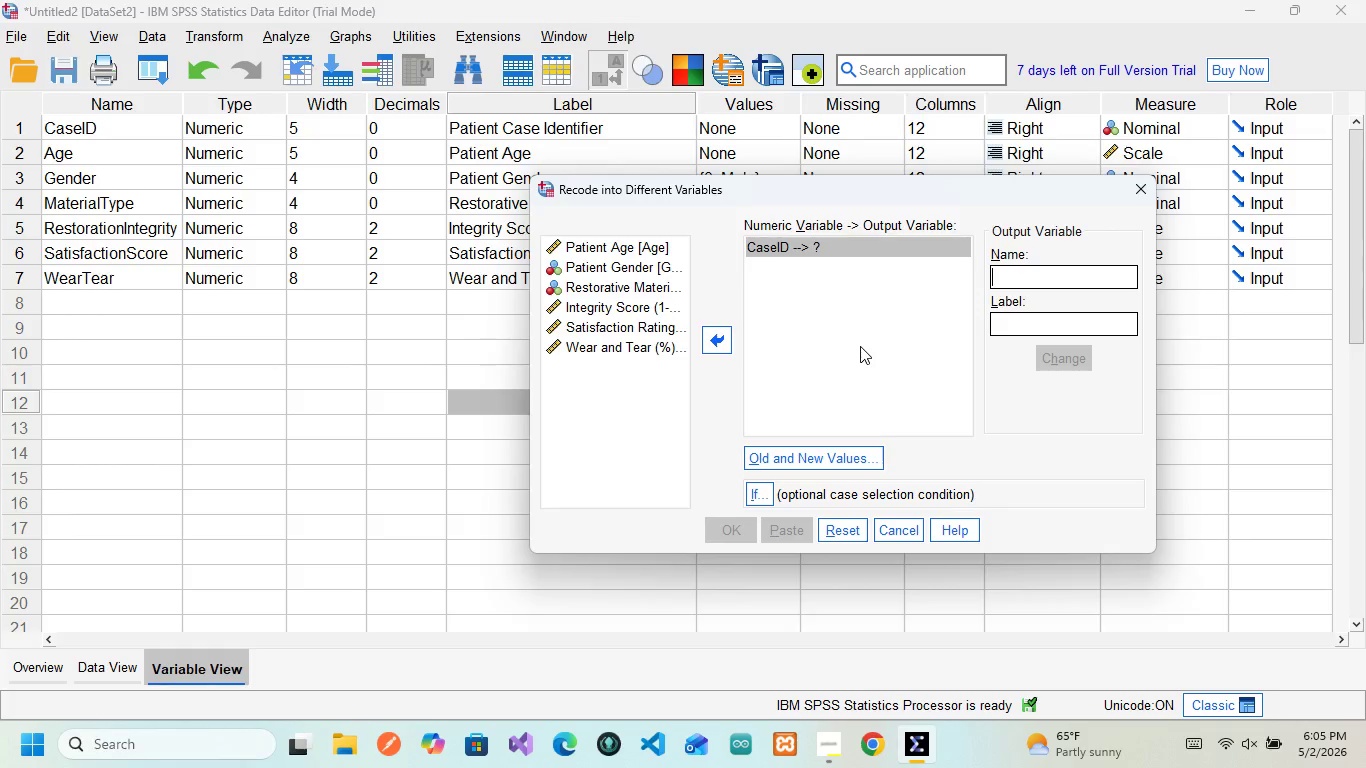 
type(SmokingStatus)
 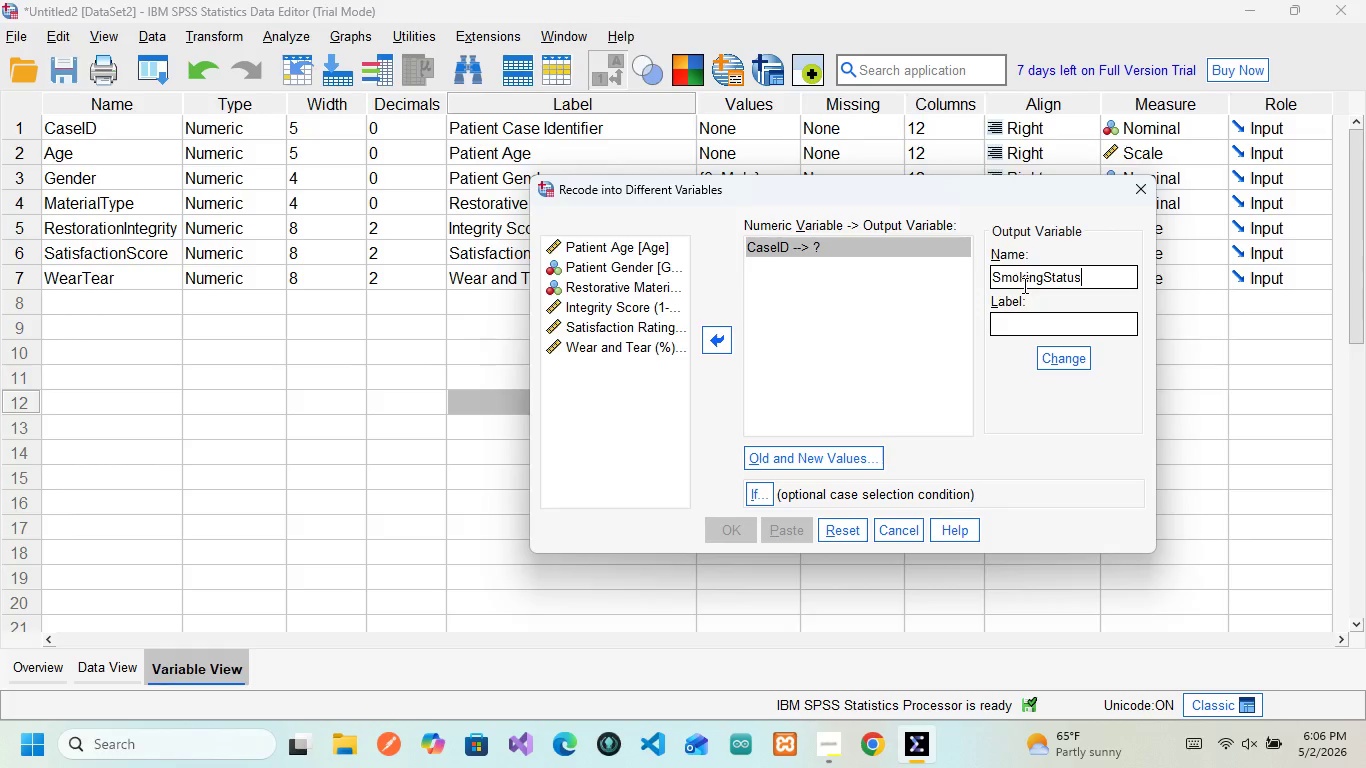 
wait(7.11)
 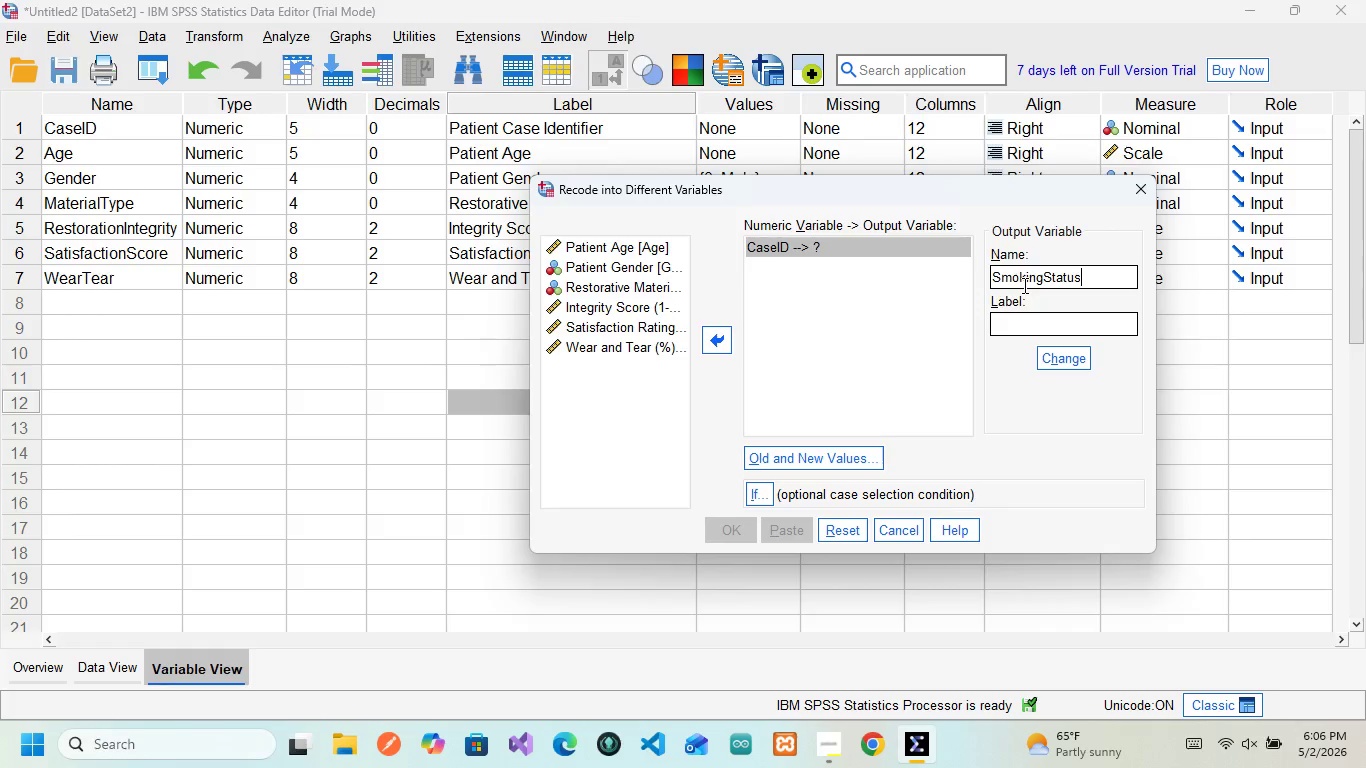 
left_click([1035, 319])
 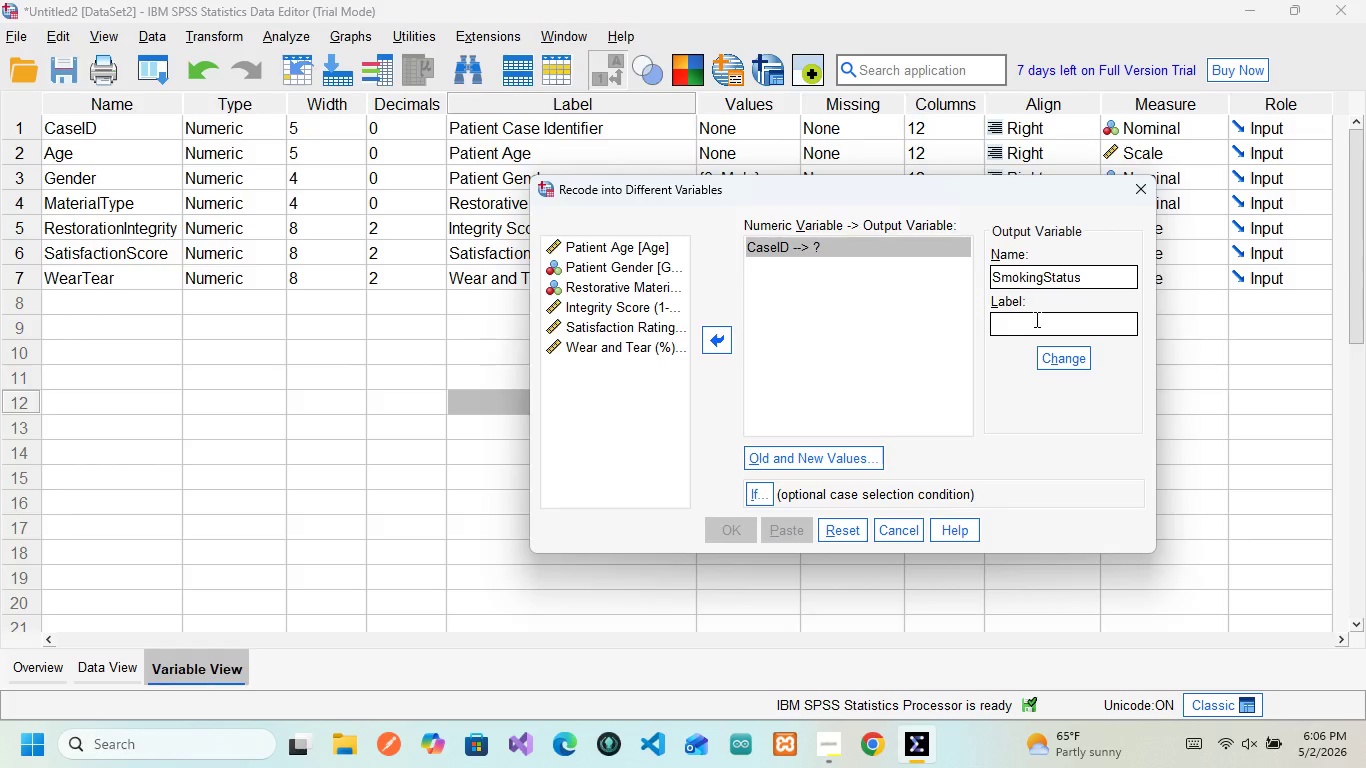 
wait(6.22)
 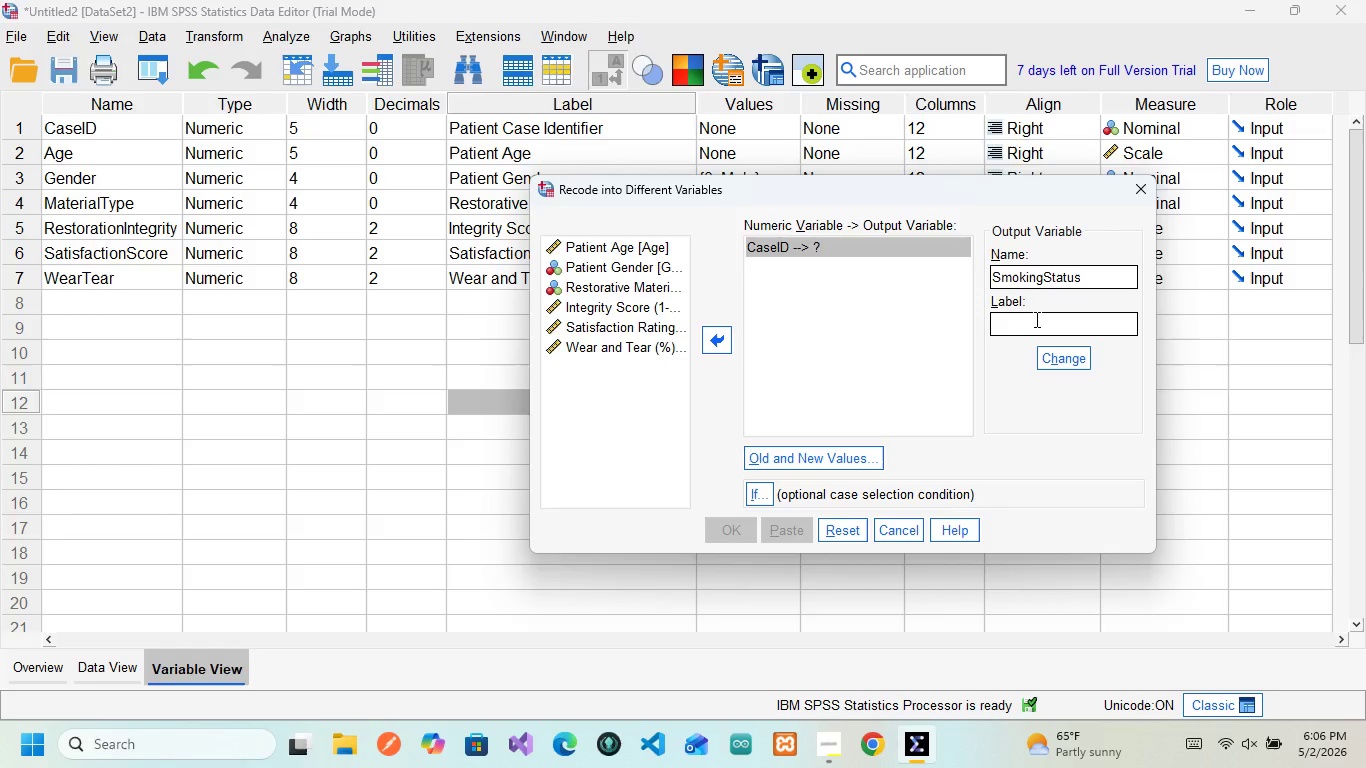 
left_click([1047, 362])
 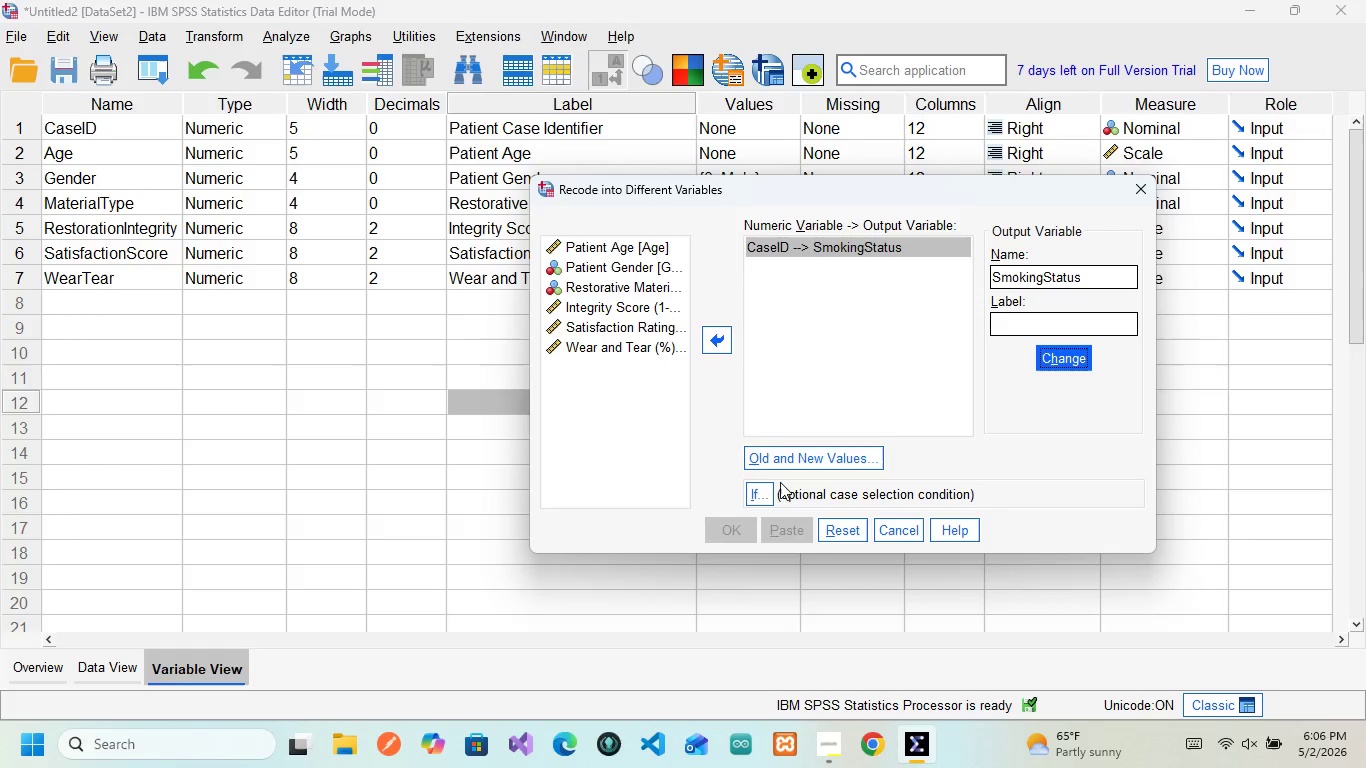 
left_click([784, 457])
 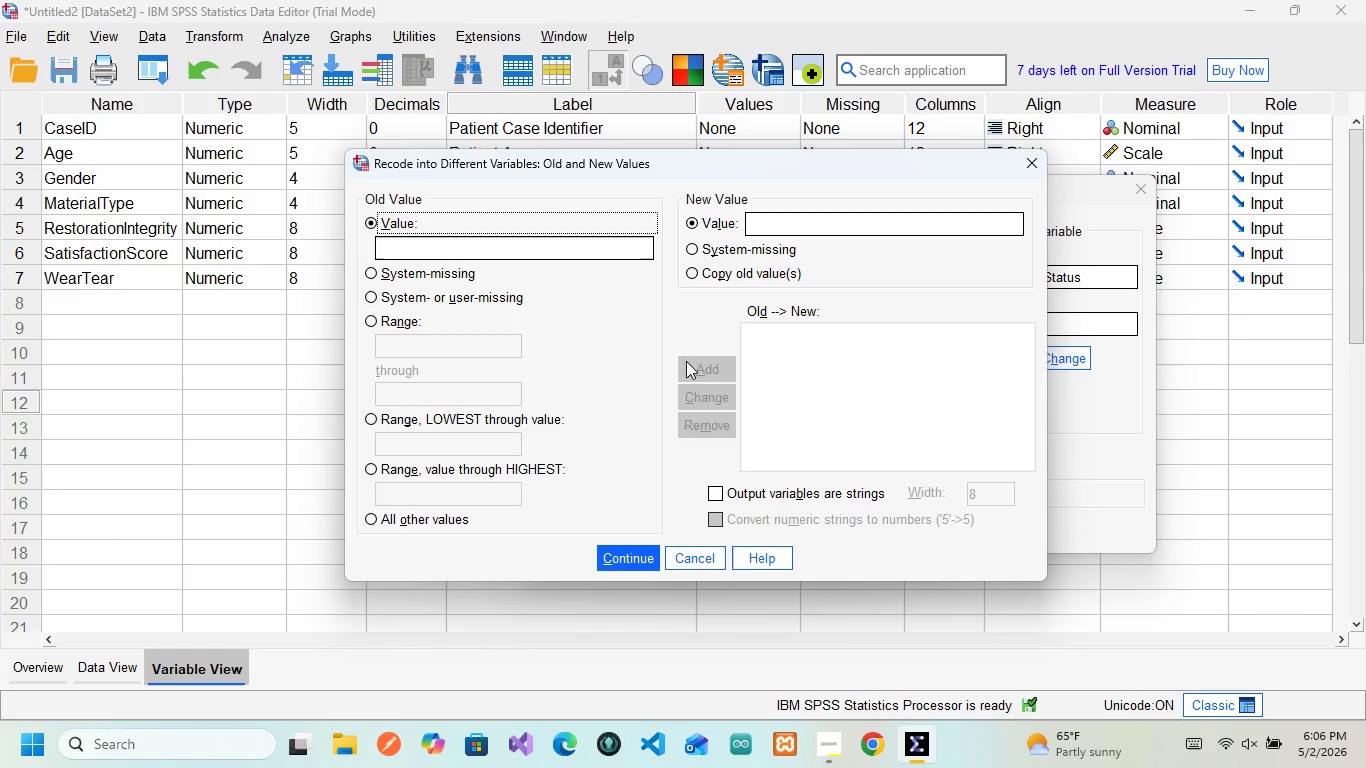 
wait(25.84)
 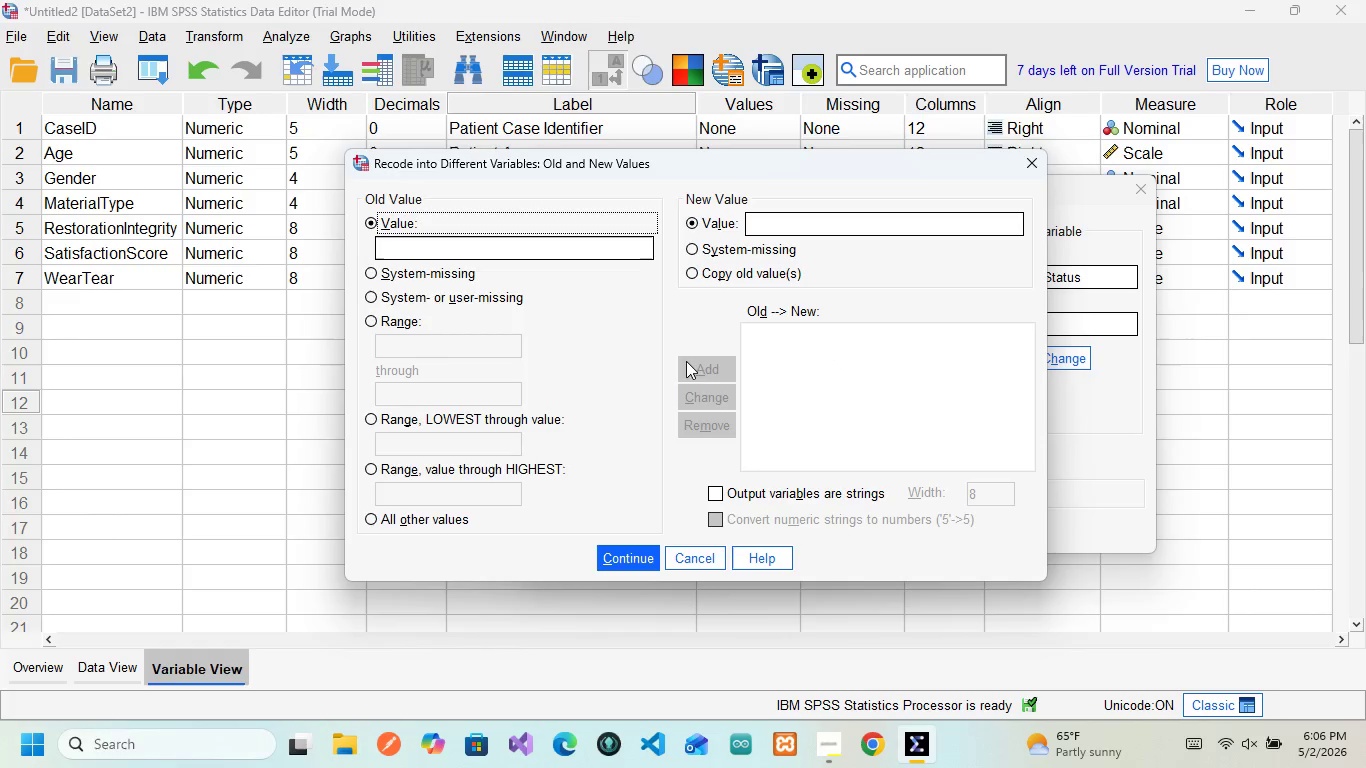 
left_click([517, 258])
 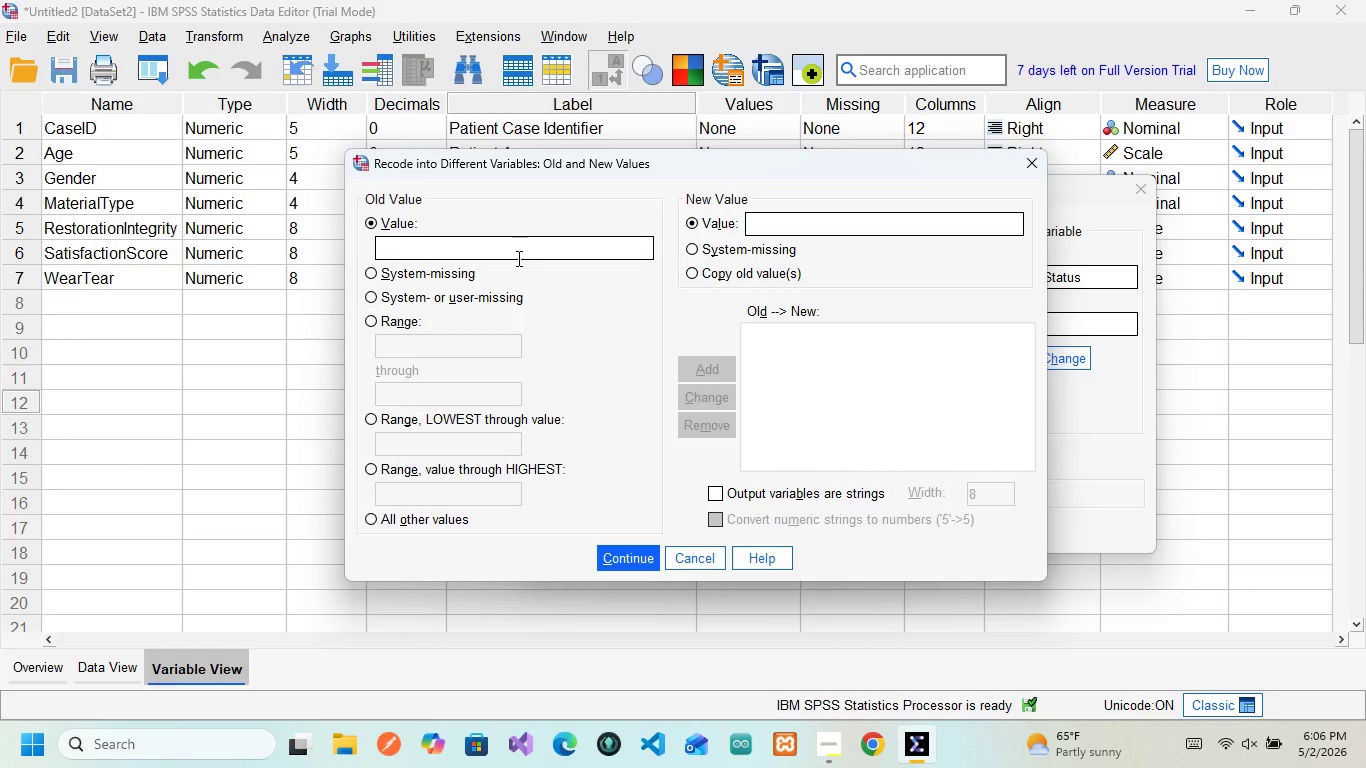 
wait(6.17)
 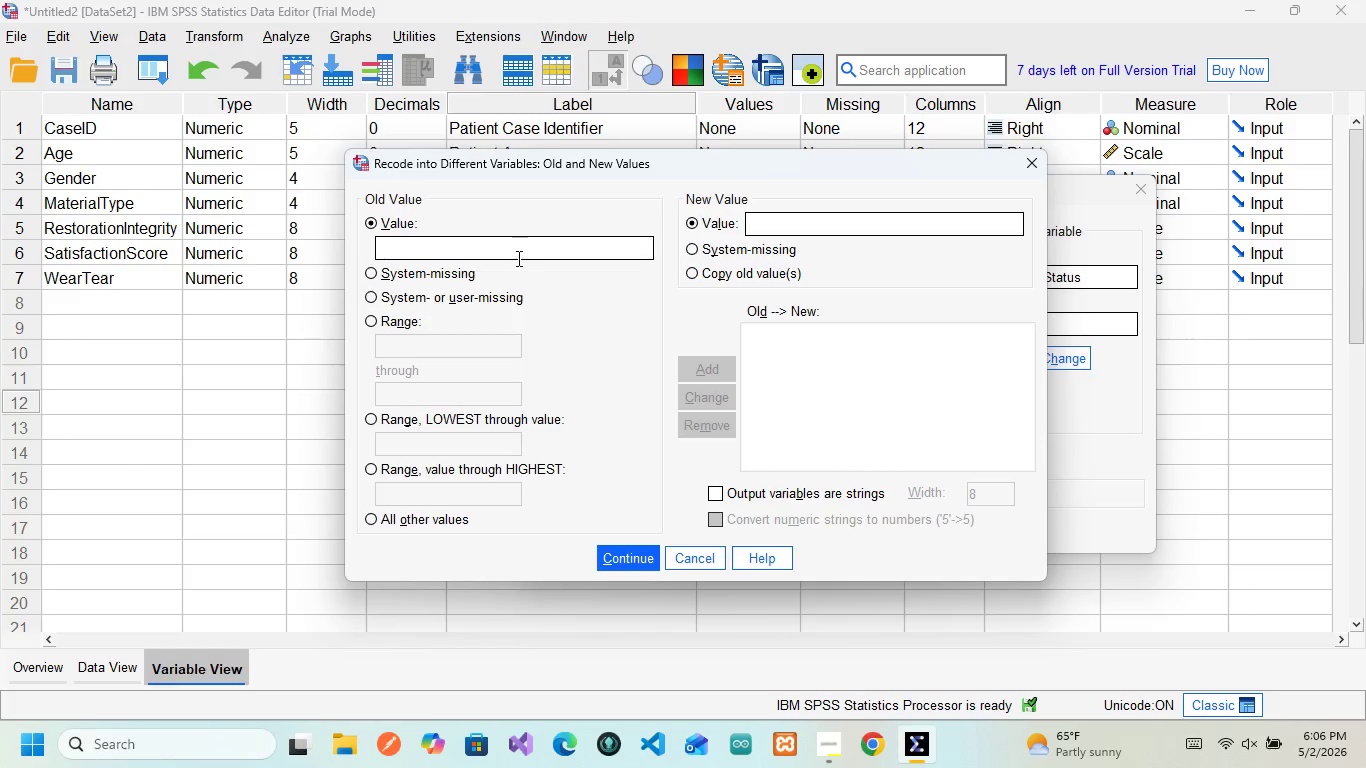 
left_click([366, 321])
 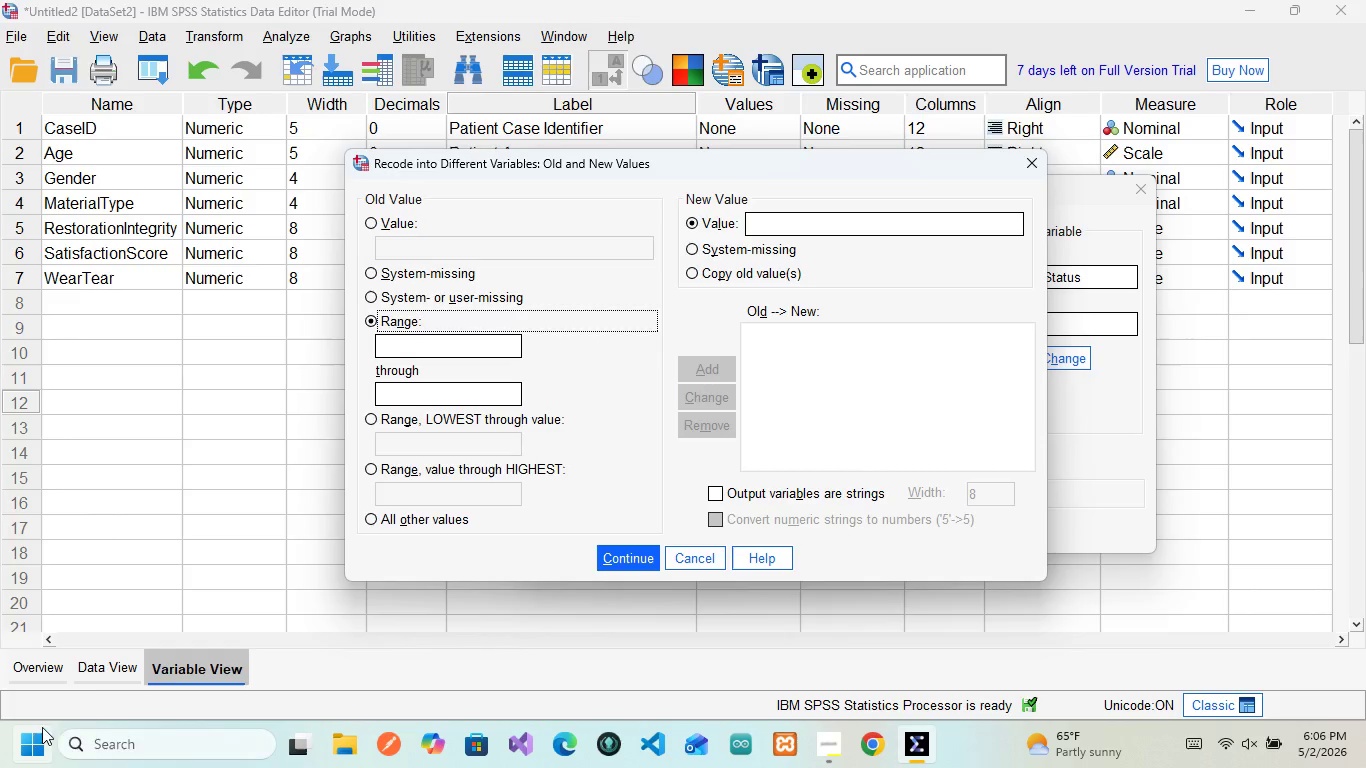 
left_click([99, 666])
 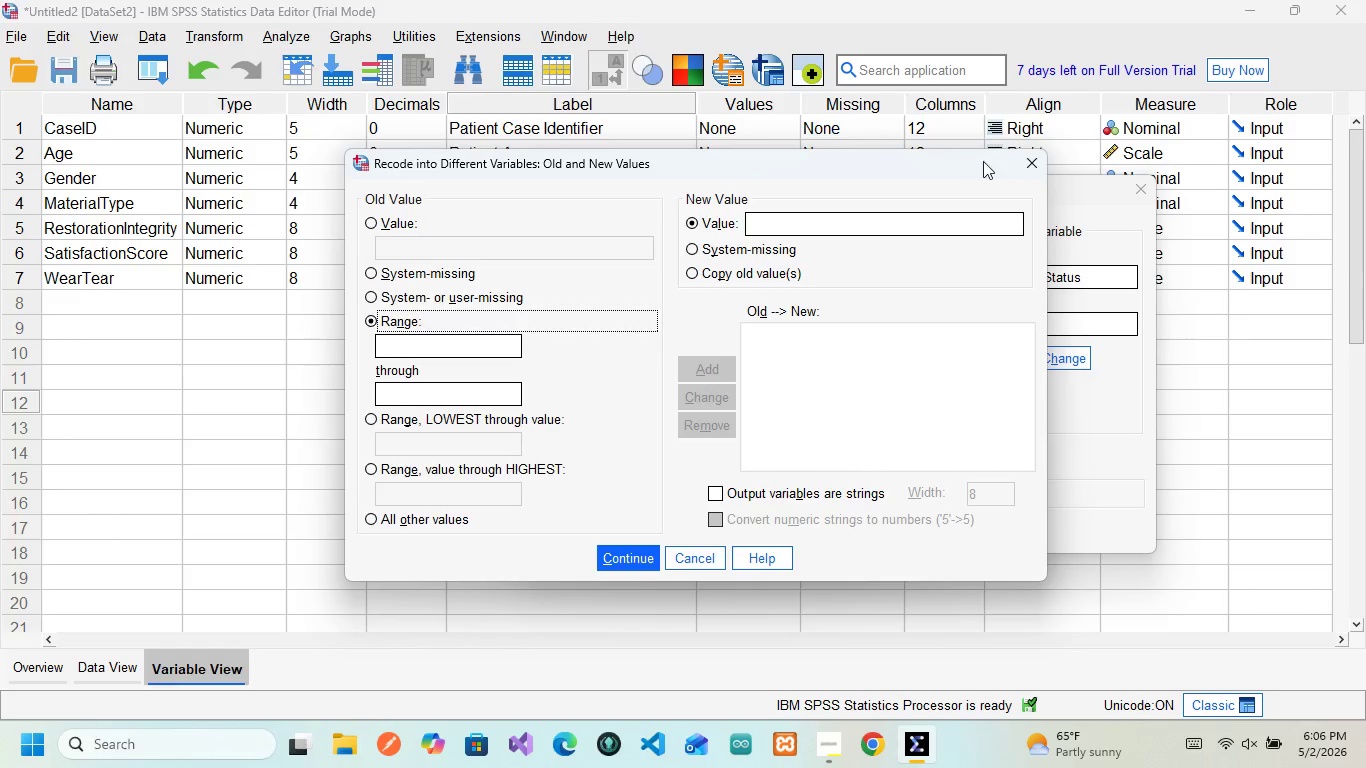 
left_click([1024, 165])
 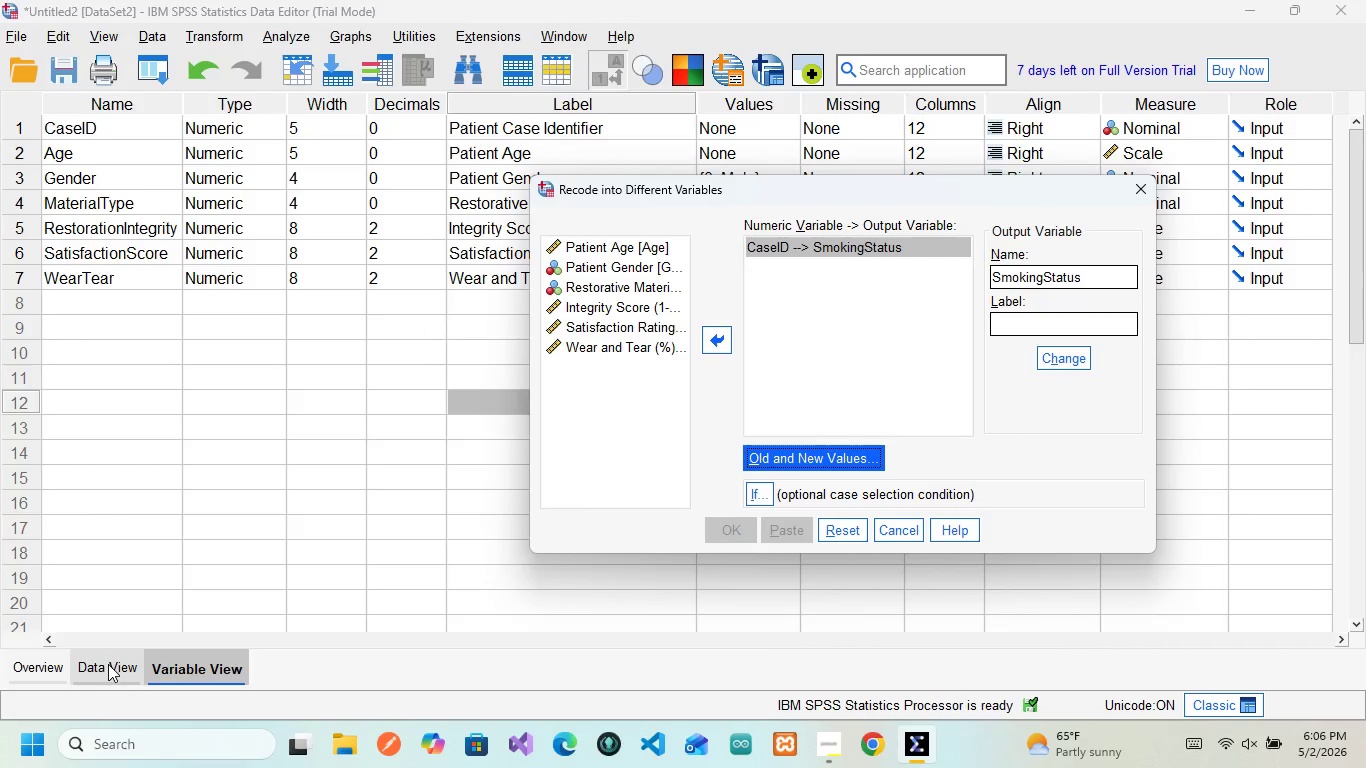 
left_click([108, 664])
 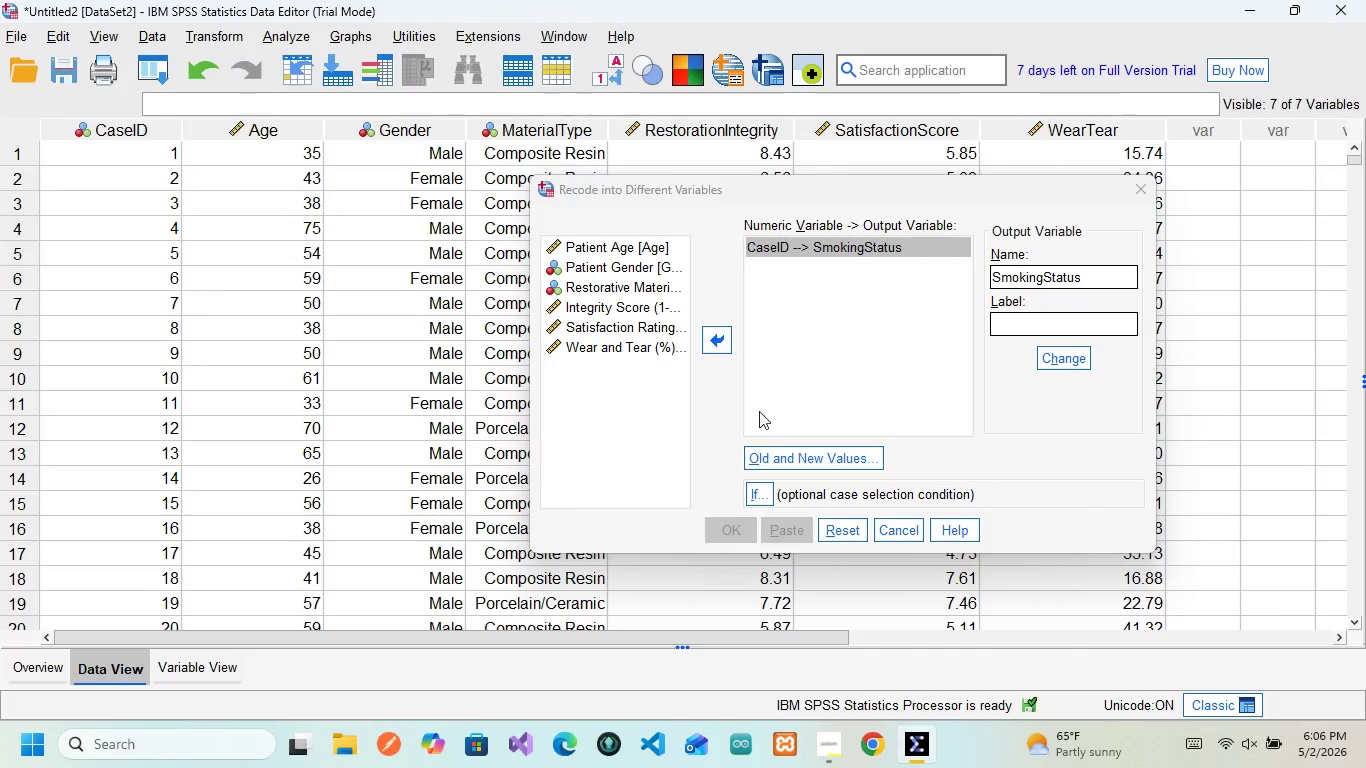 
left_click([794, 457])
 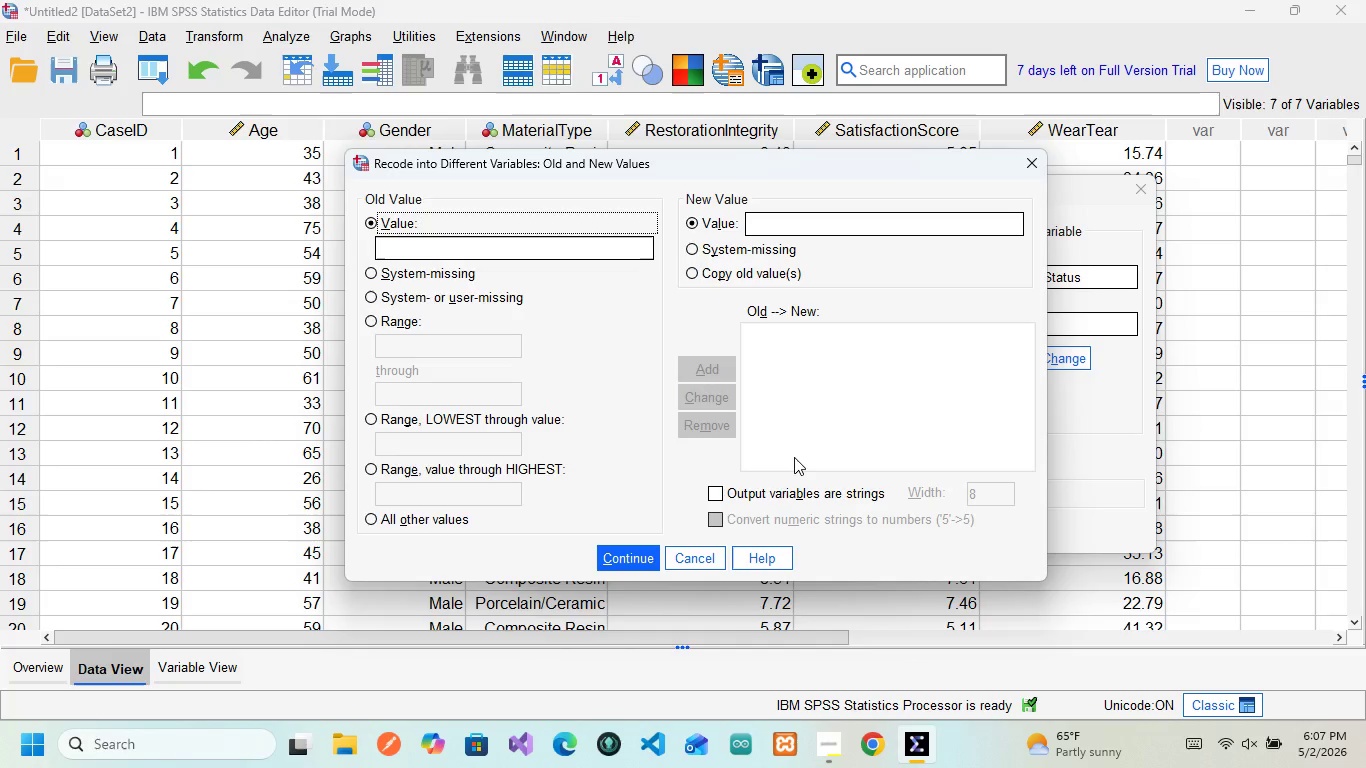 
wait(8.73)
 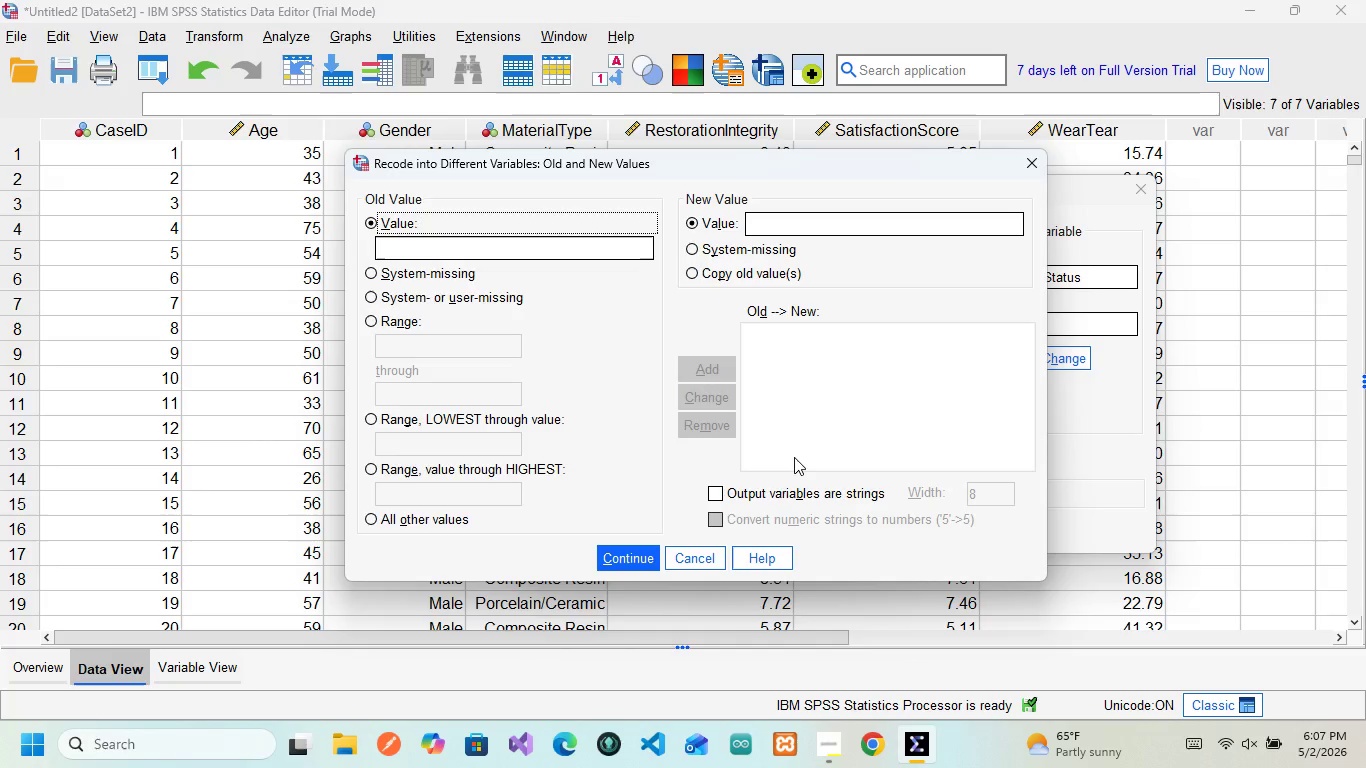 
left_click([370, 324])
 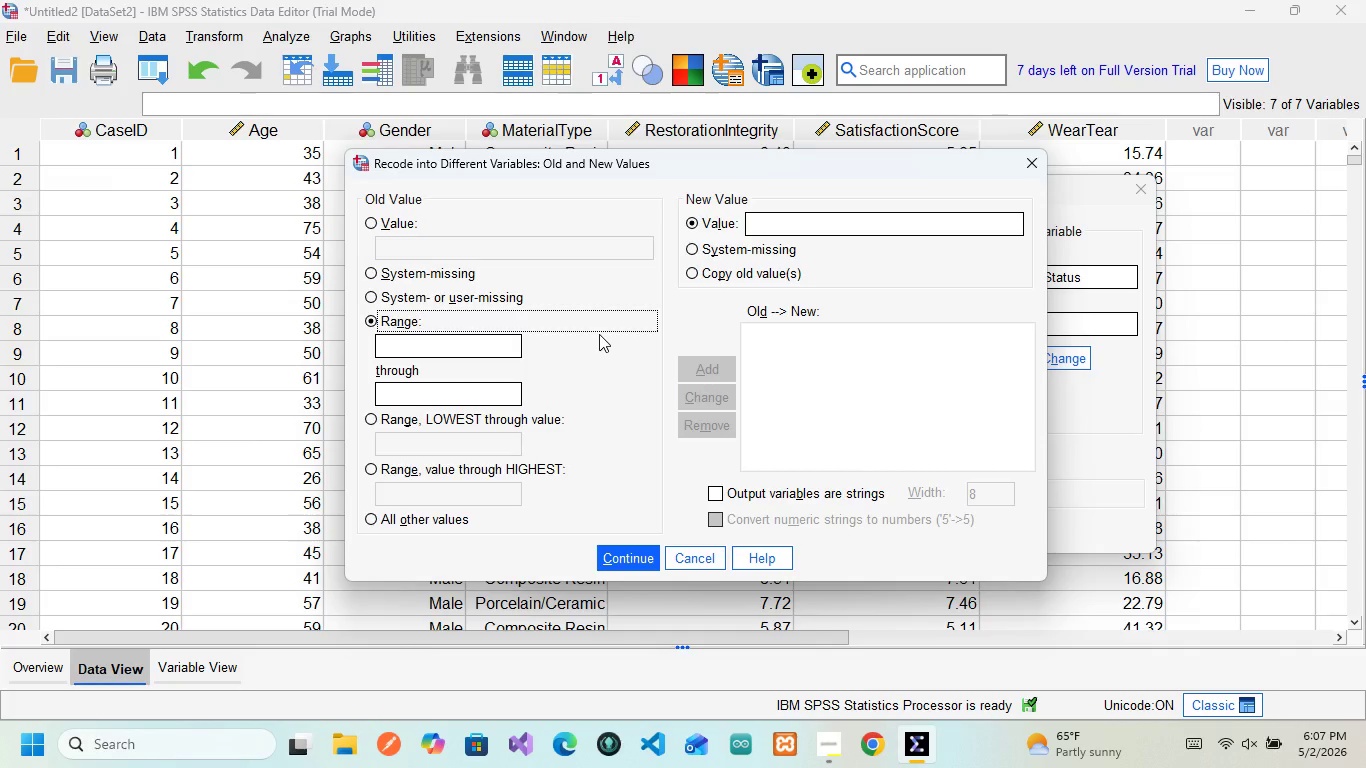 
wait(9.12)
 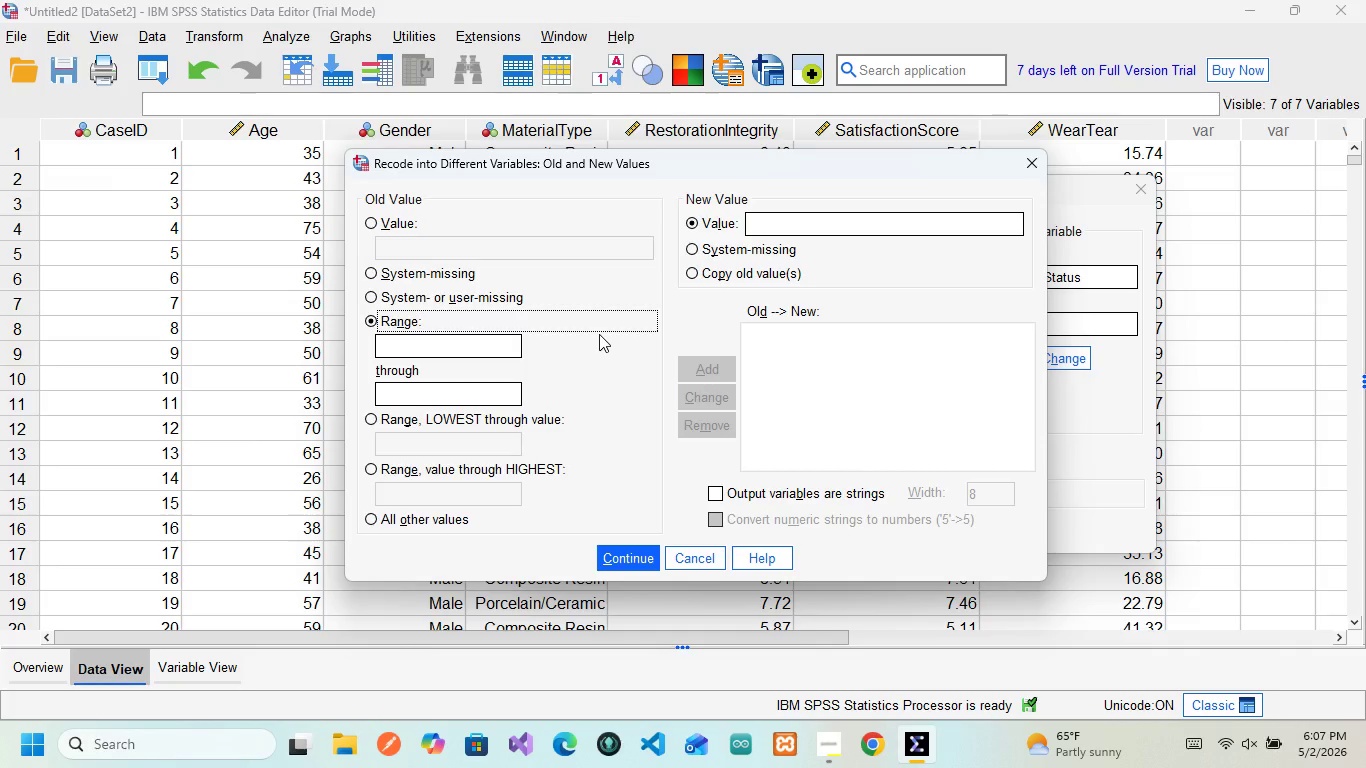 
left_click([469, 351])
 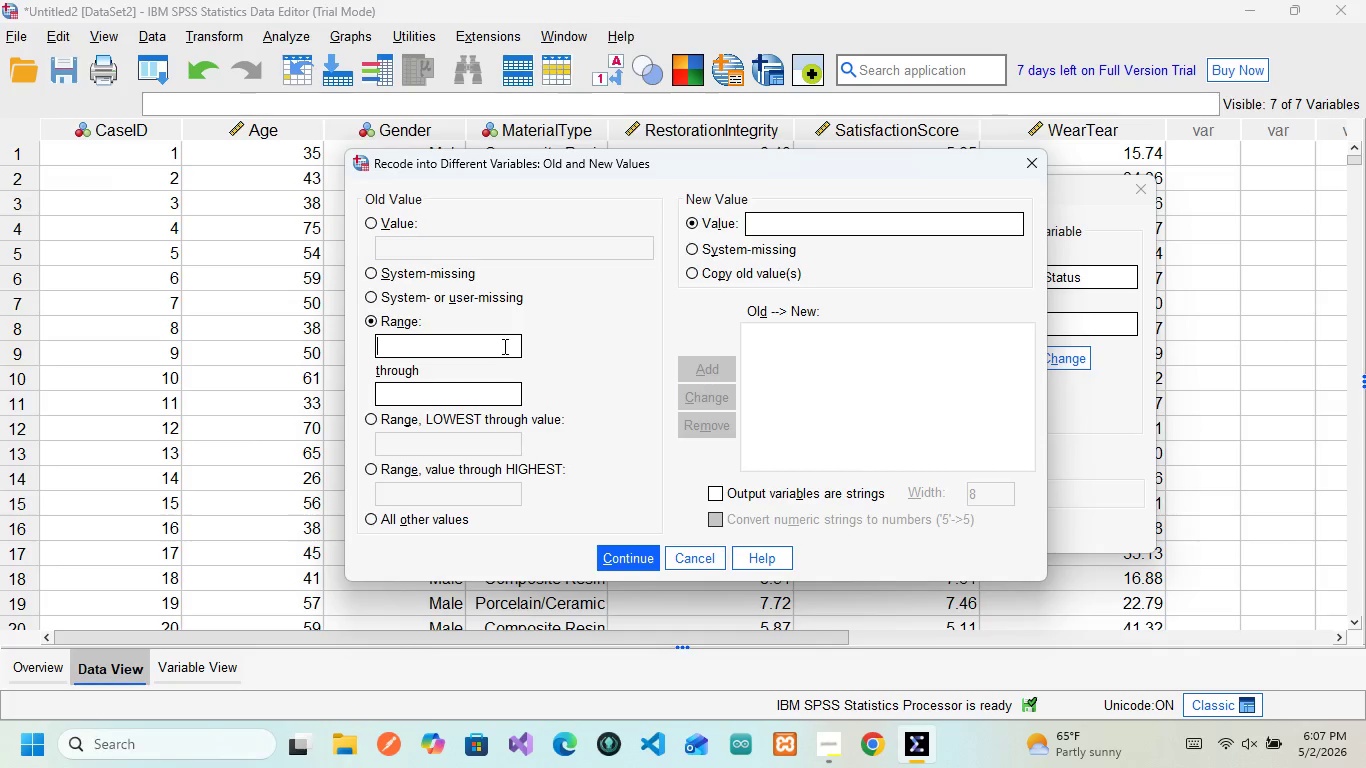 
wait(24.36)
 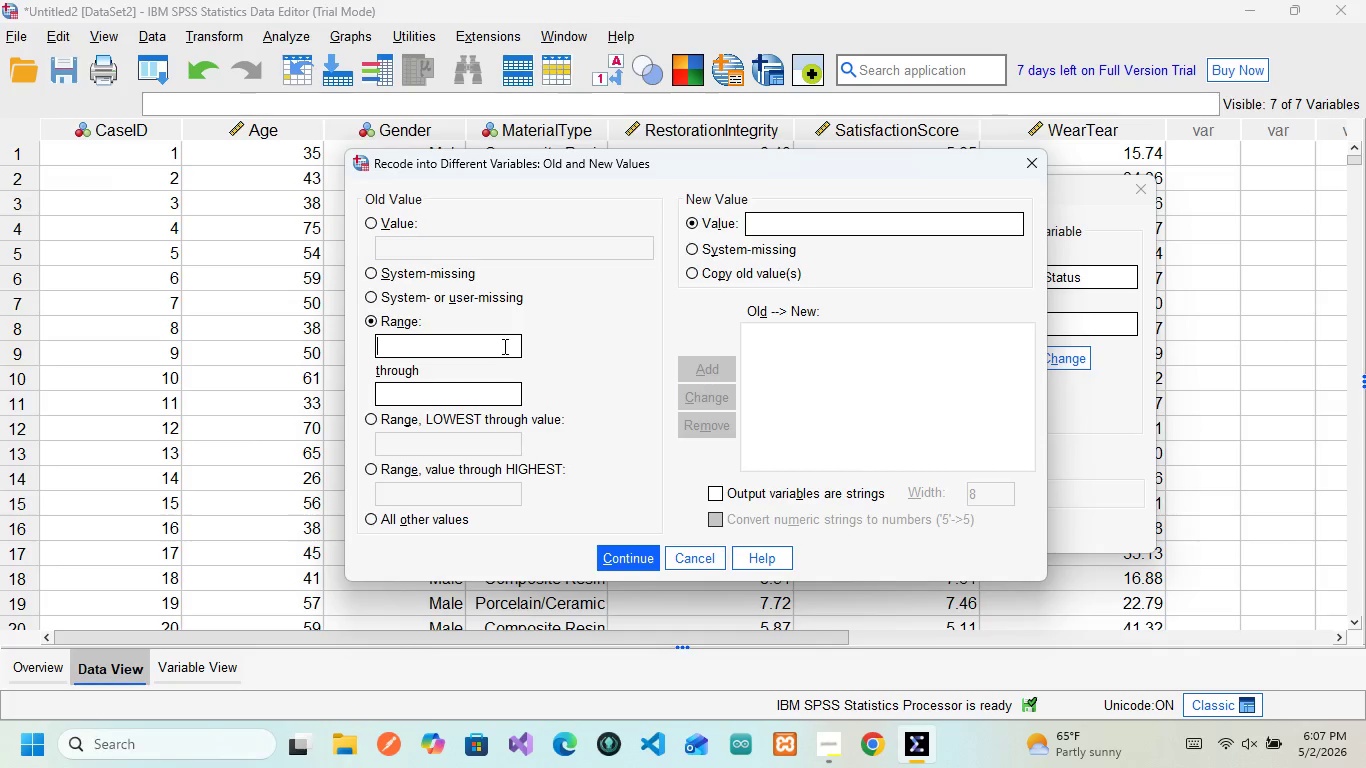 
left_click([443, 445])
 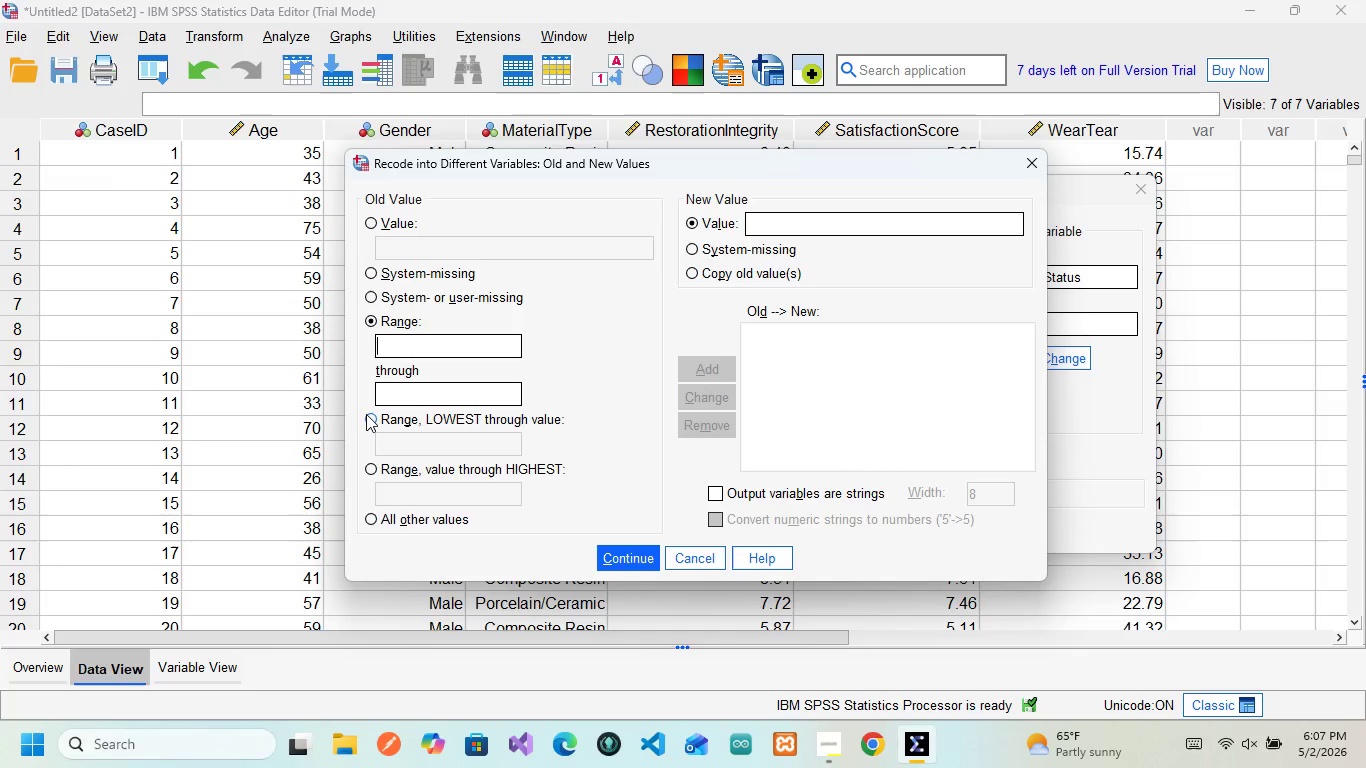 
left_click([366, 414])
 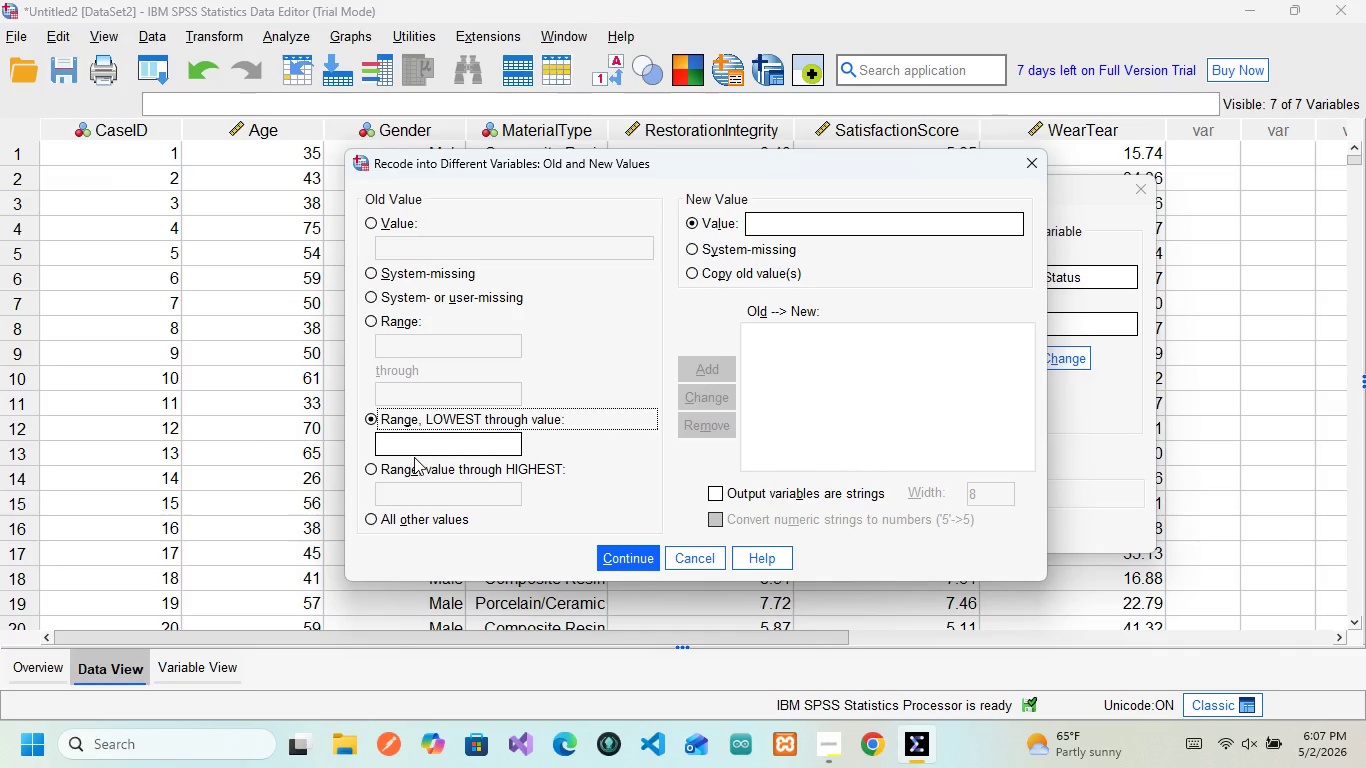 
left_click([414, 457])
 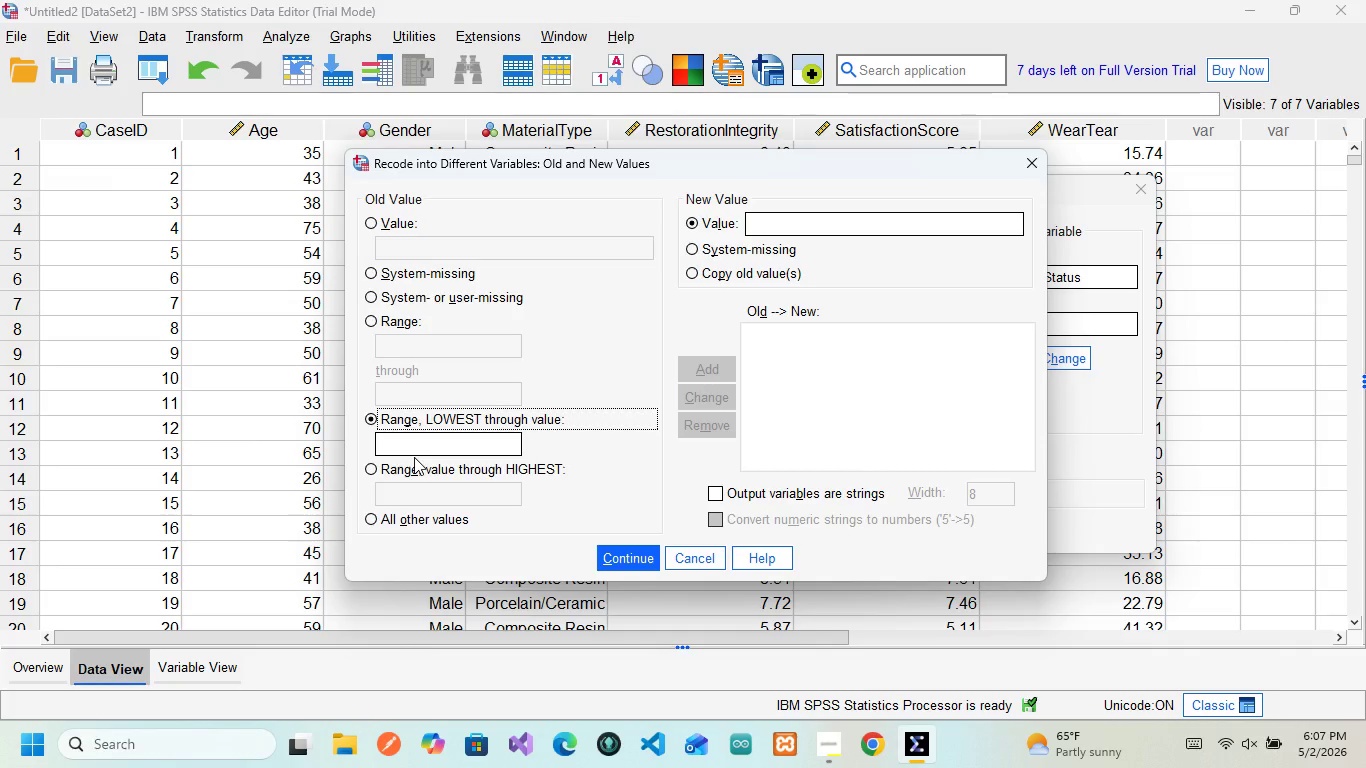 
type(266)
 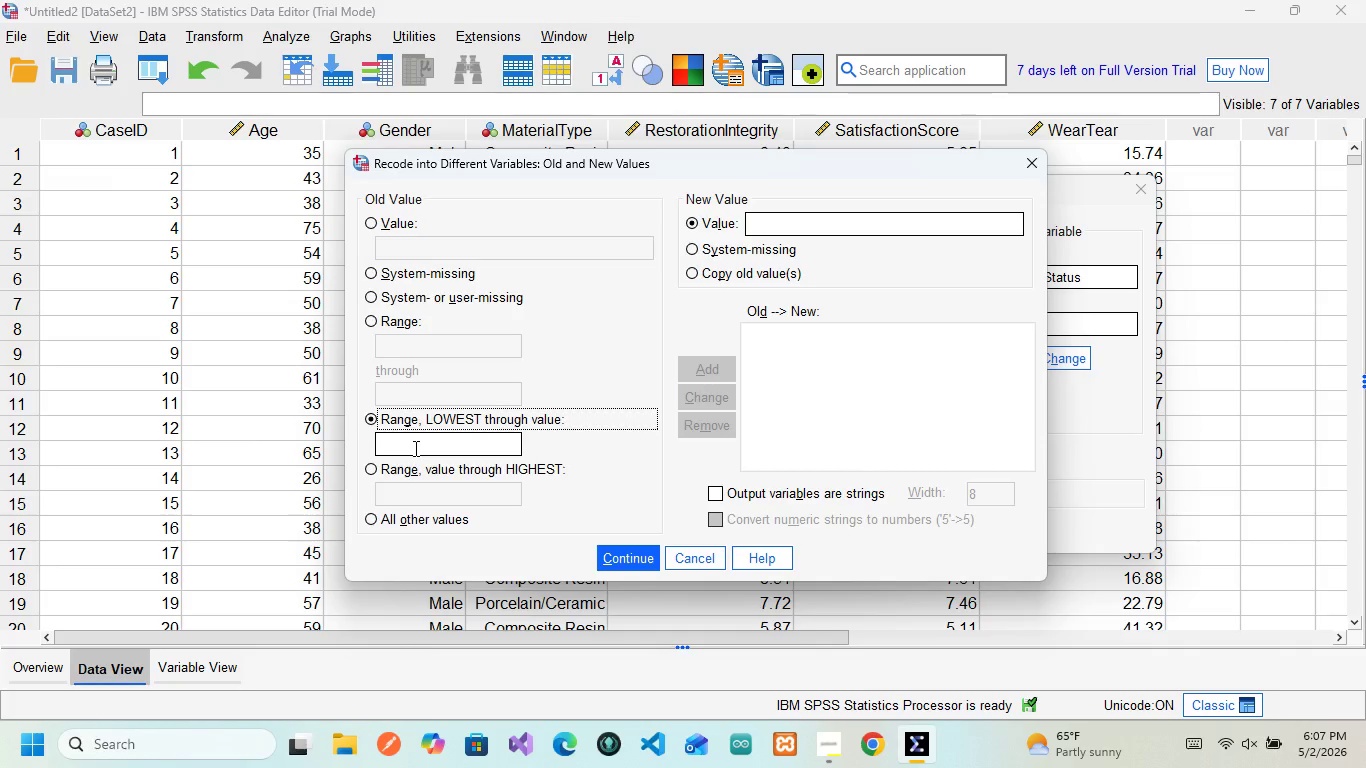 
left_click([414, 448])
 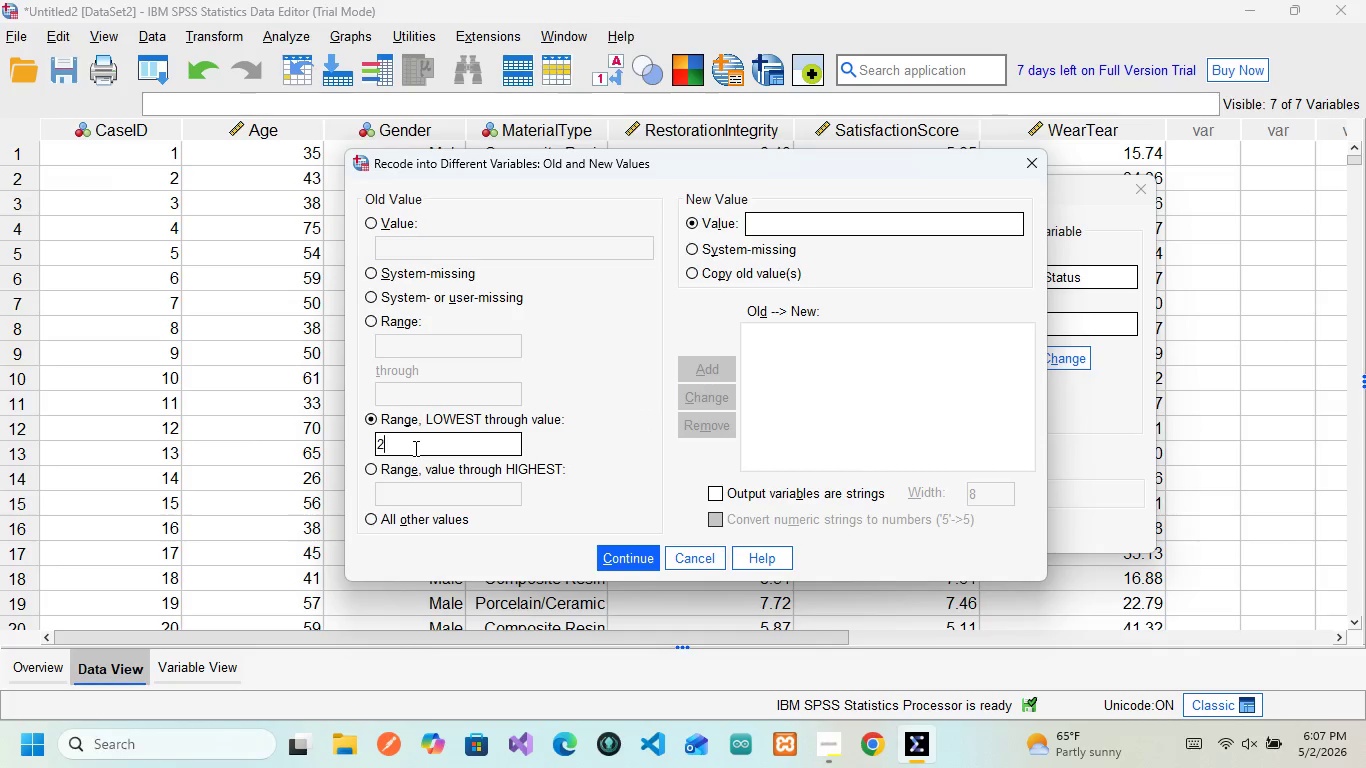 
type(266)
 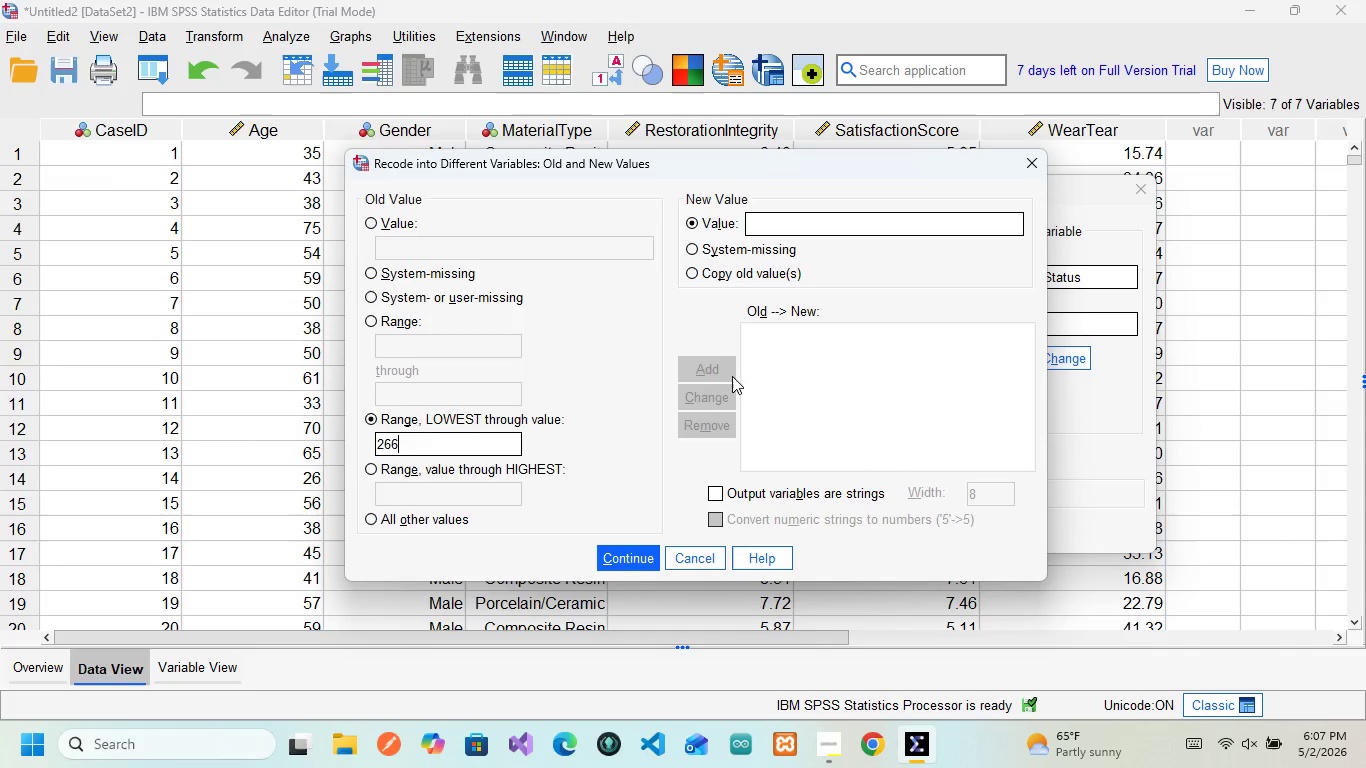 
wait(7.31)
 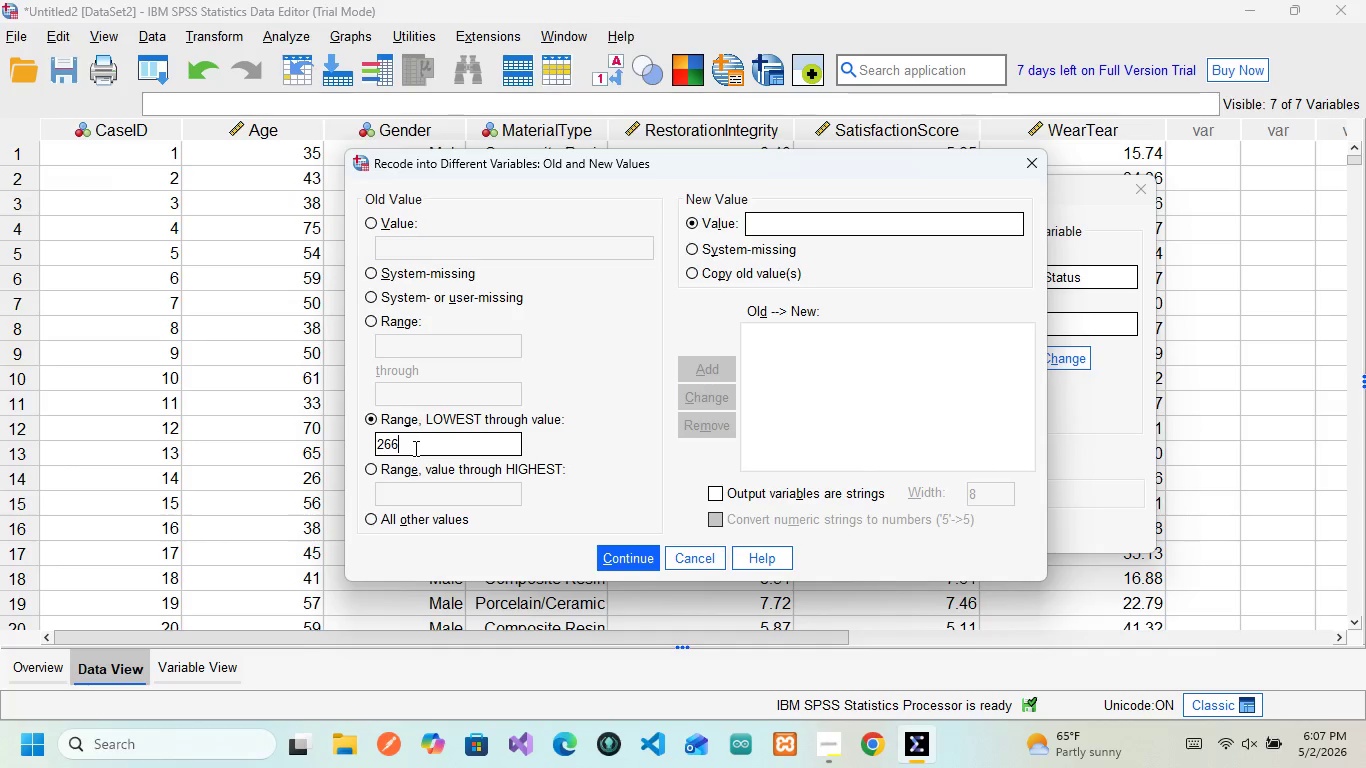 
left_click([787, 227])
 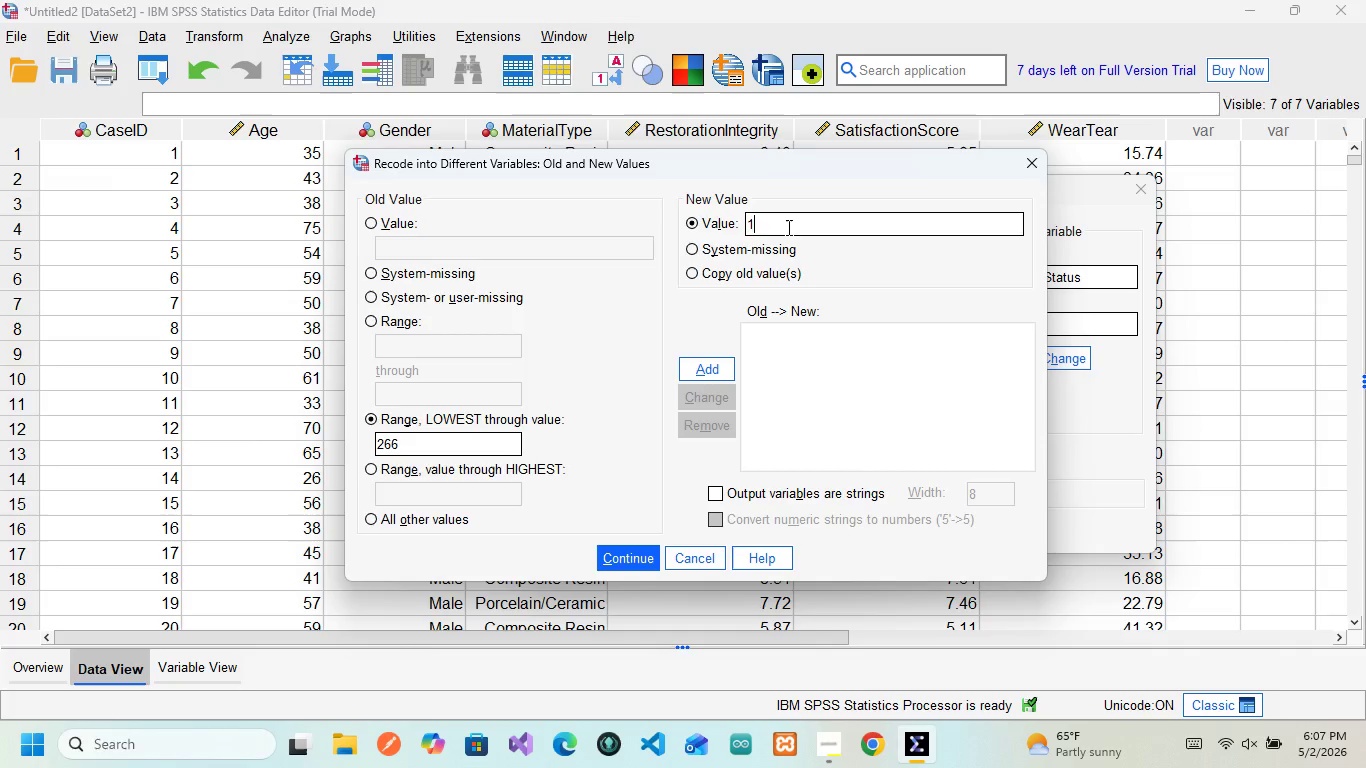 
key(1)
 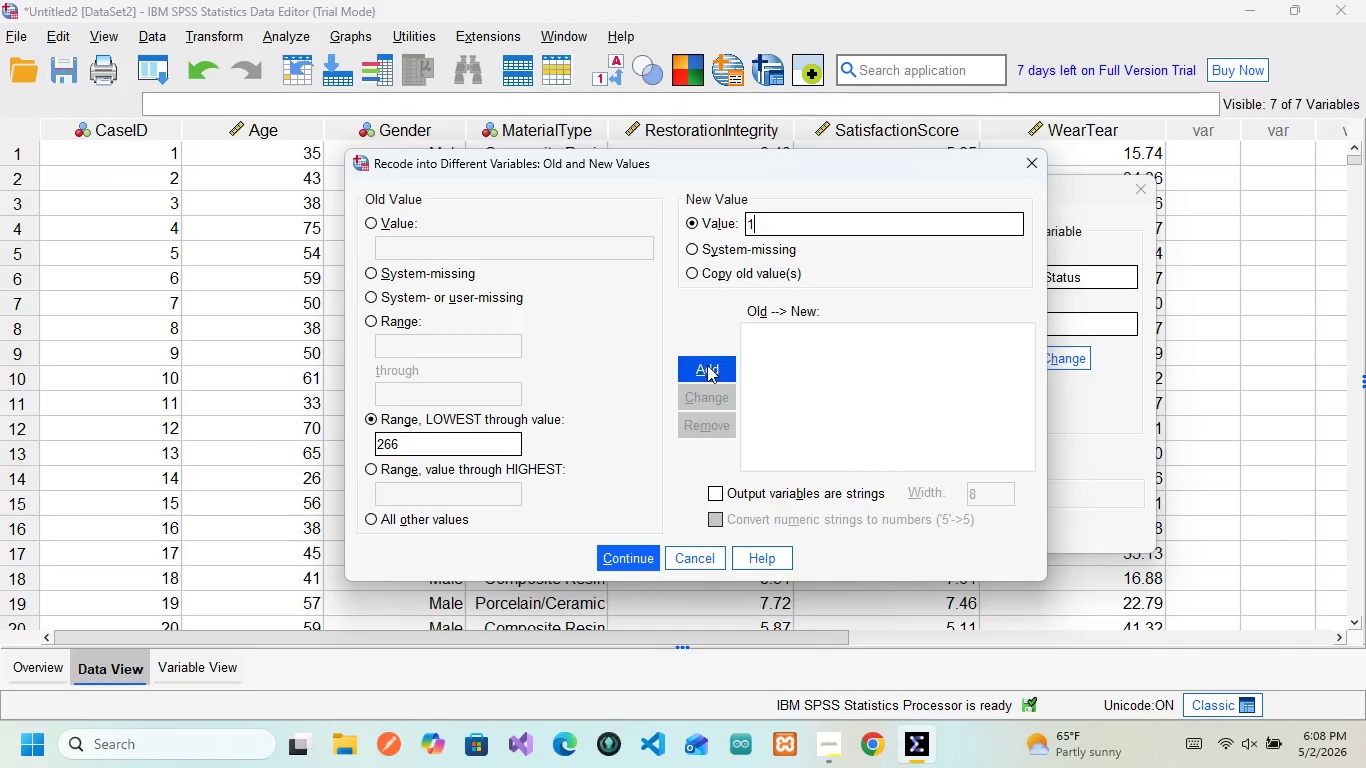 
left_click([707, 365])
 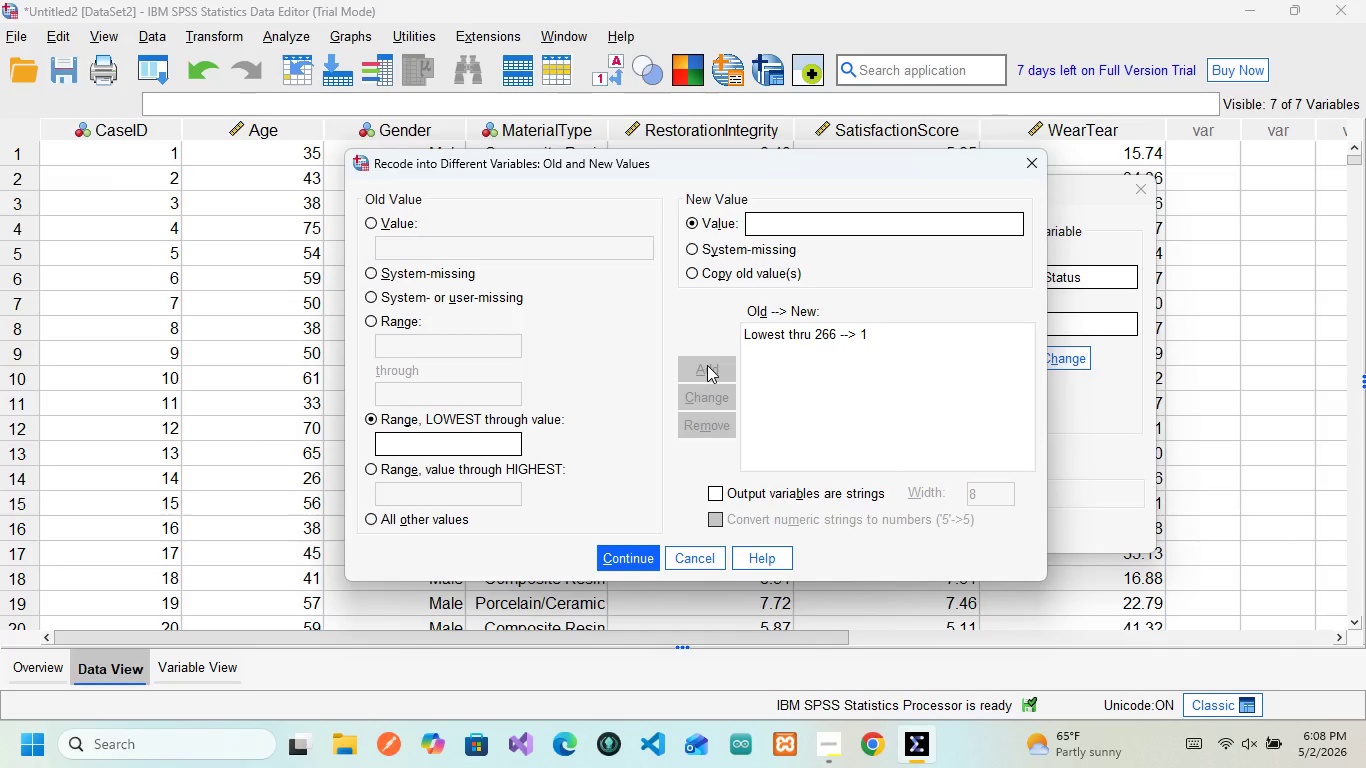 
wait(22.53)
 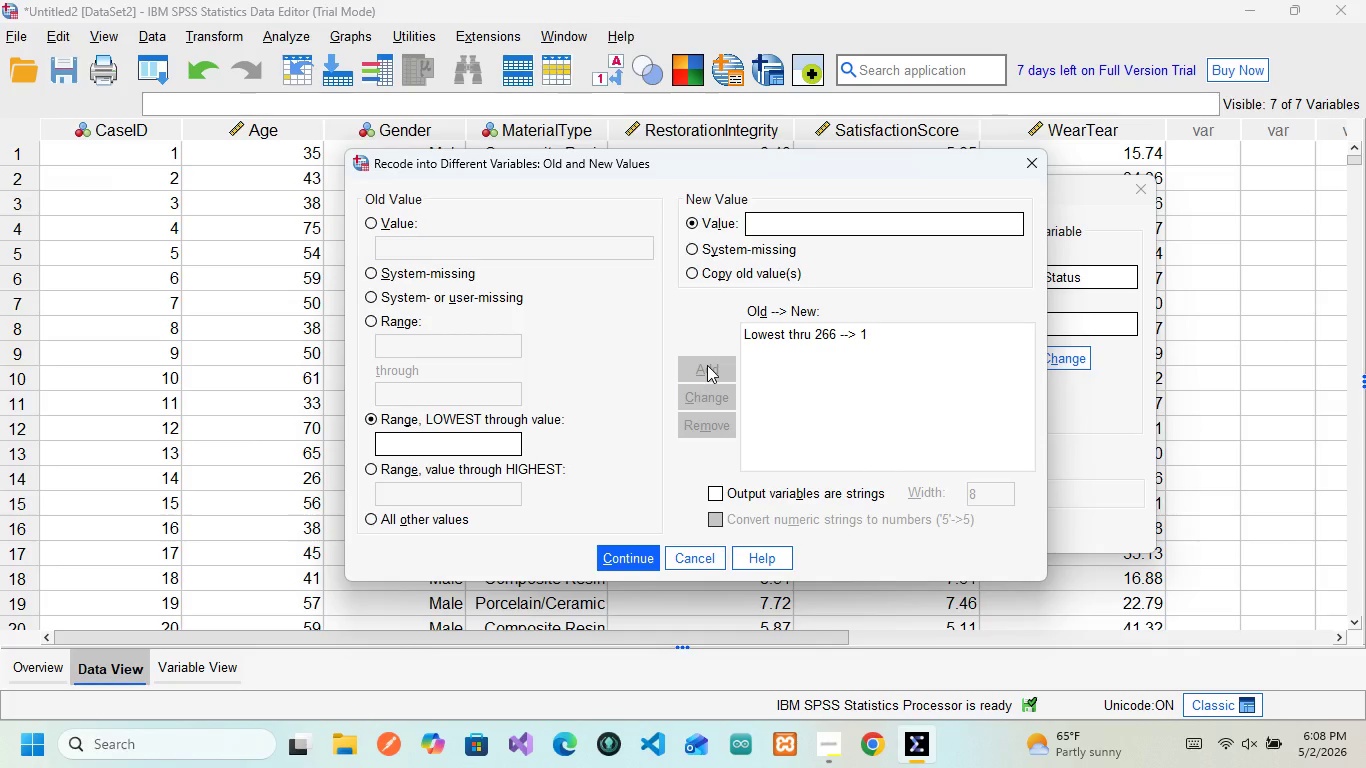 
left_click([371, 319])
 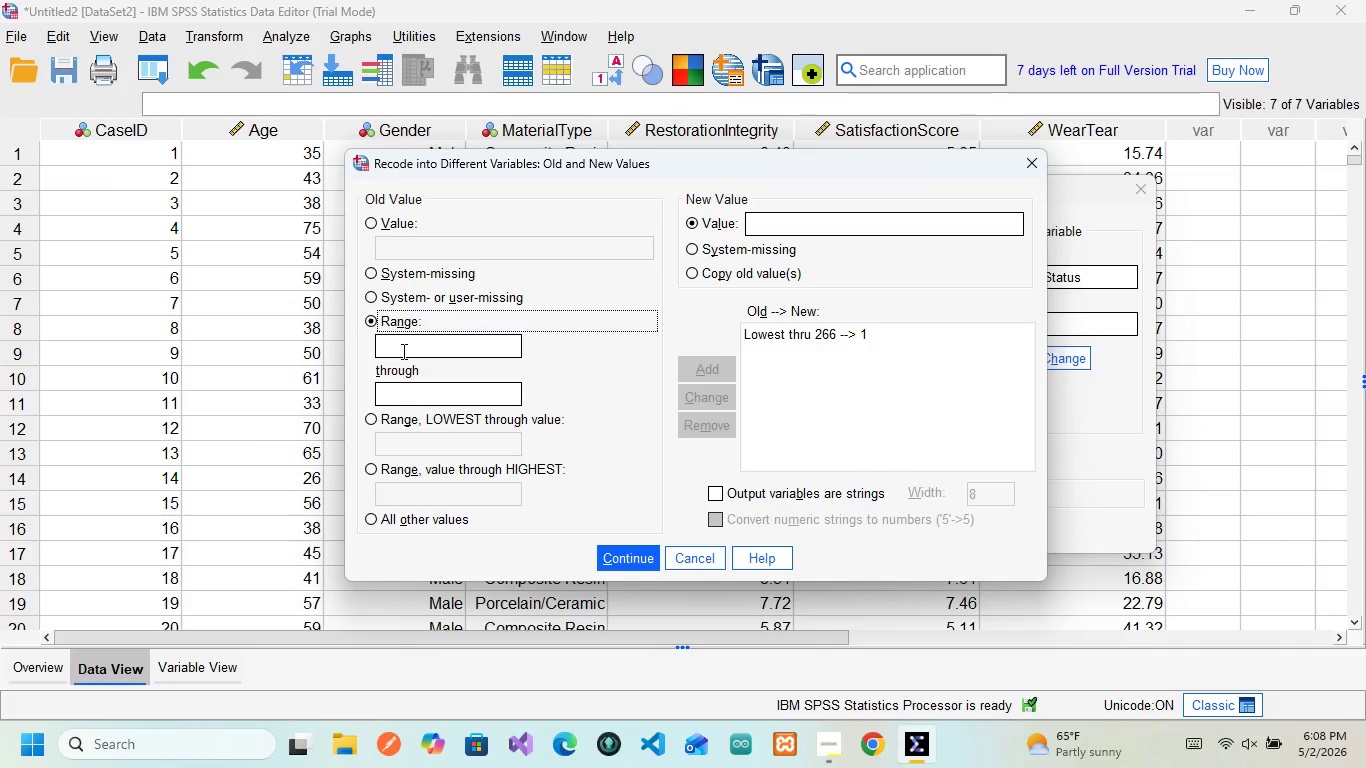 
left_click([402, 351])
 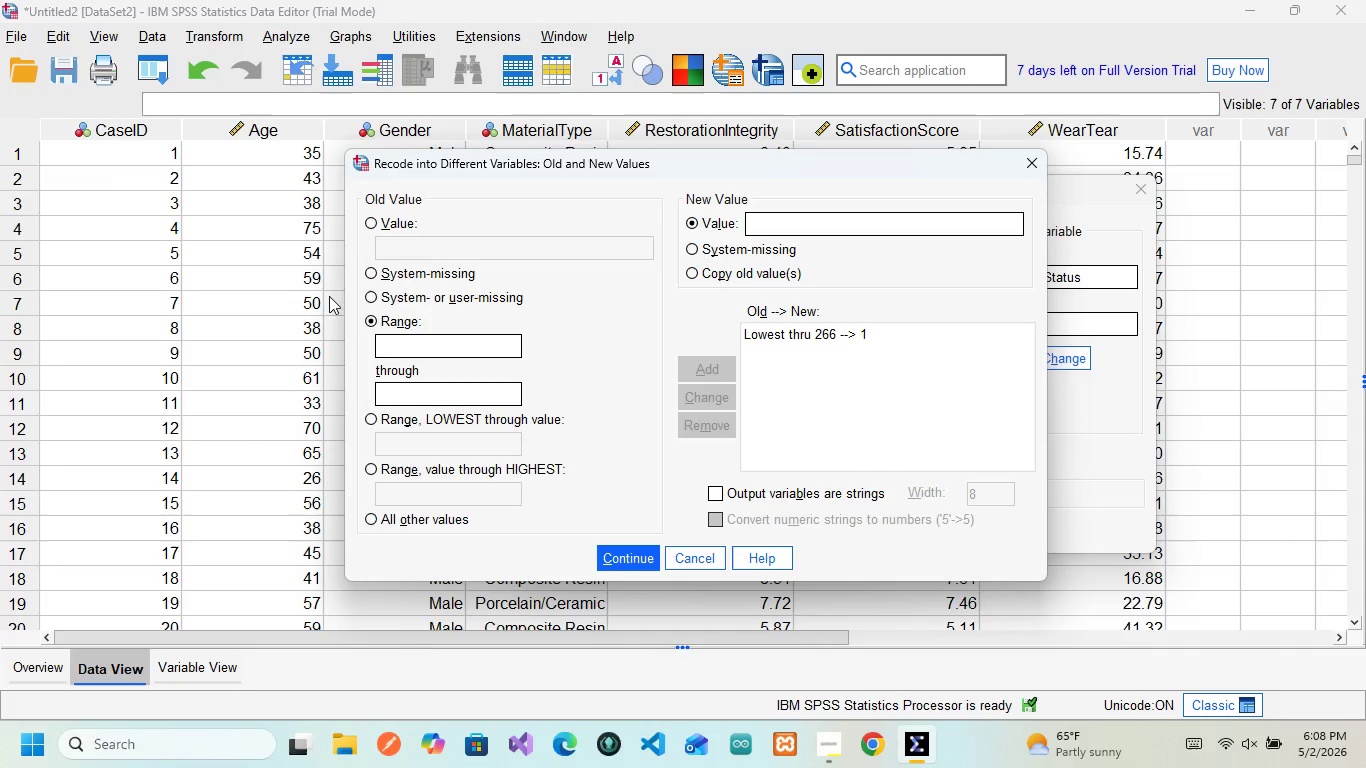 
wait(20.81)
 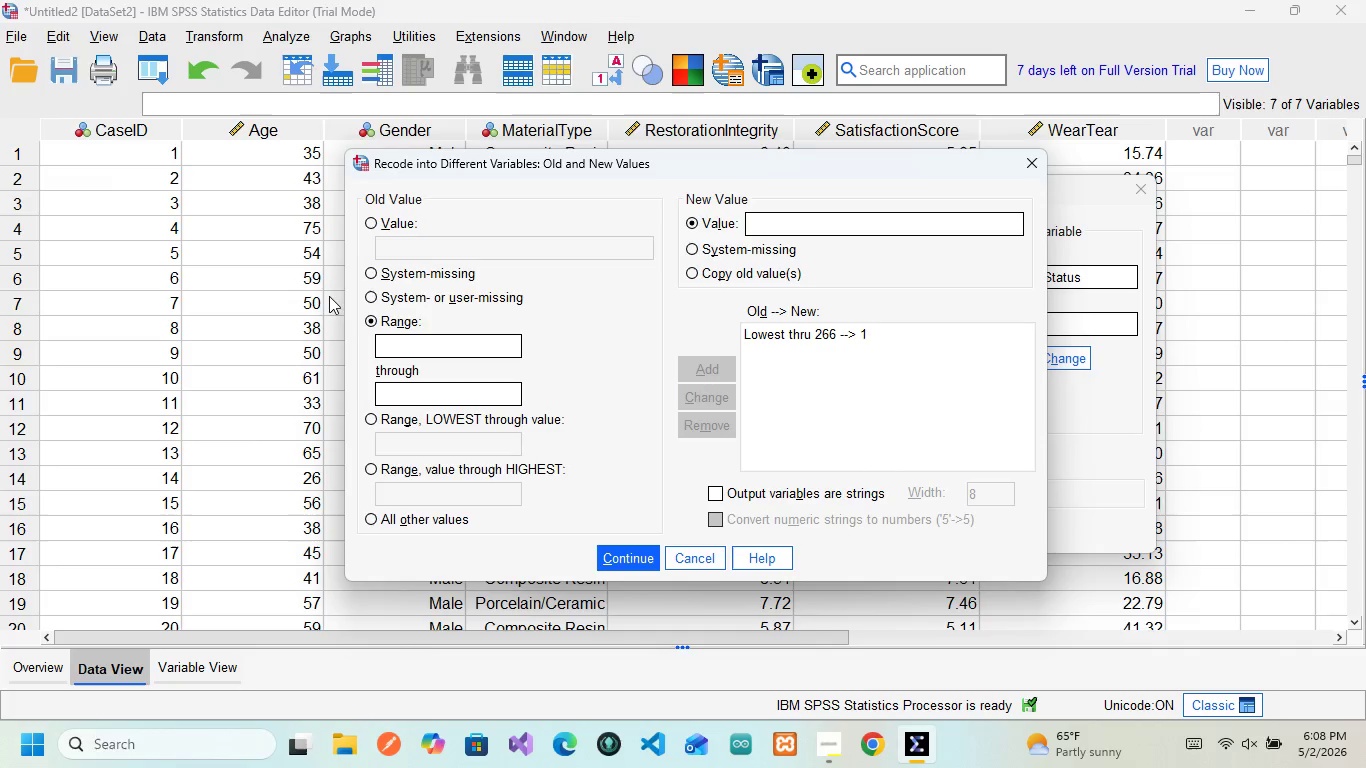 
type(267)
 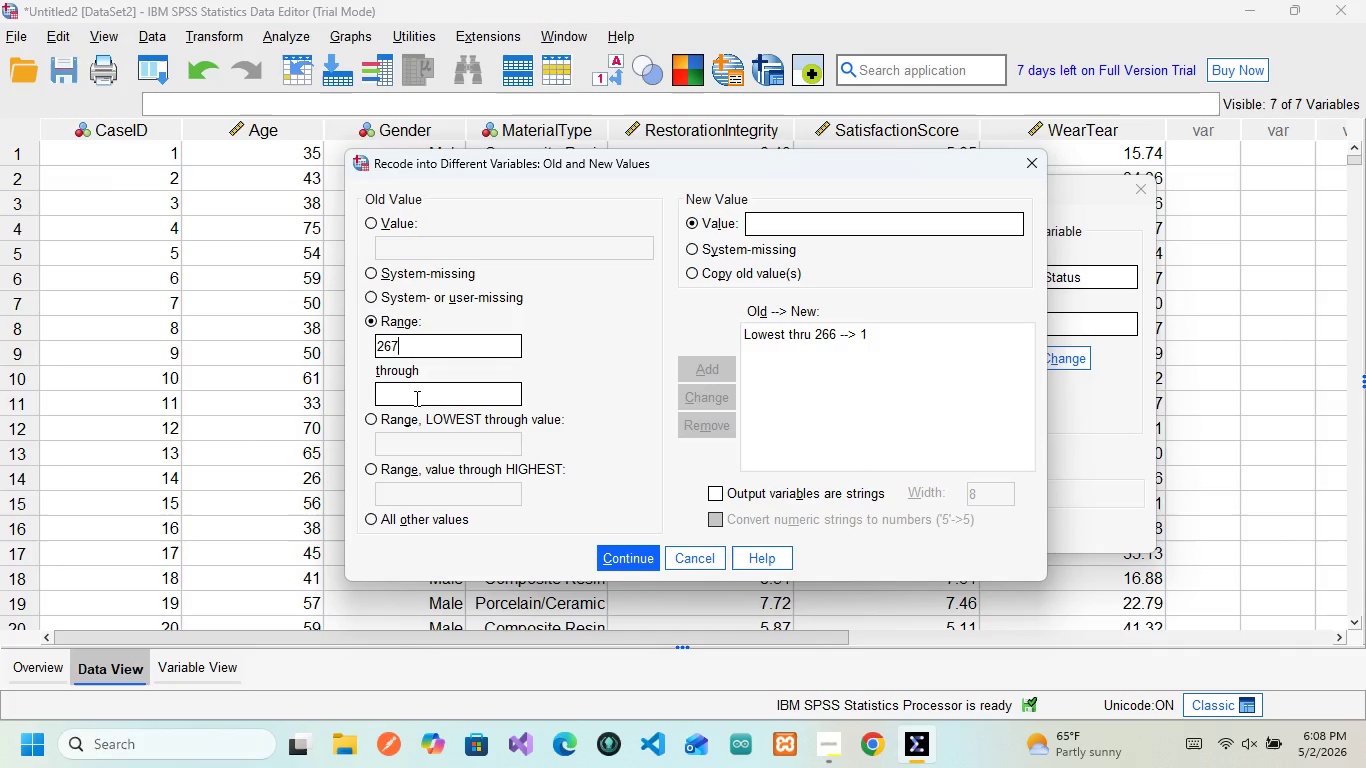 
left_click([415, 398])
 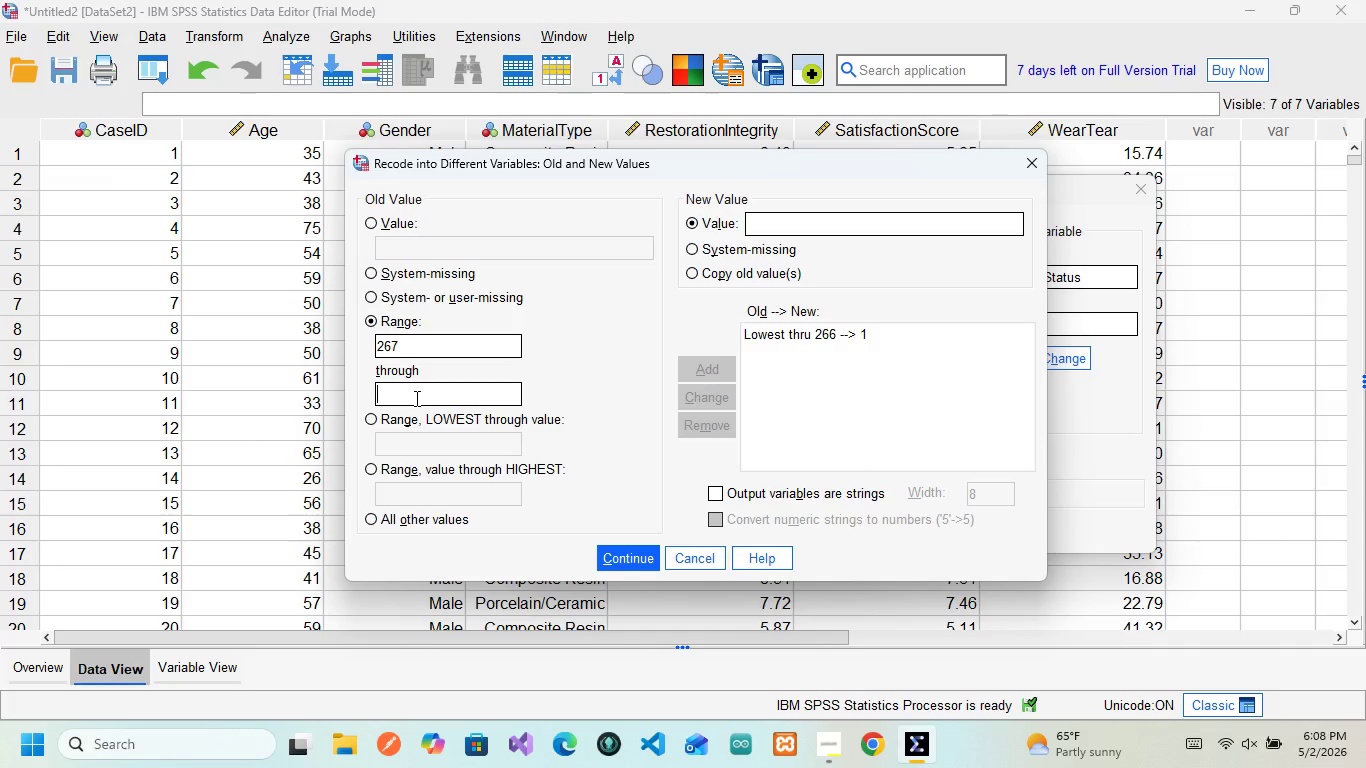 
type(533)
 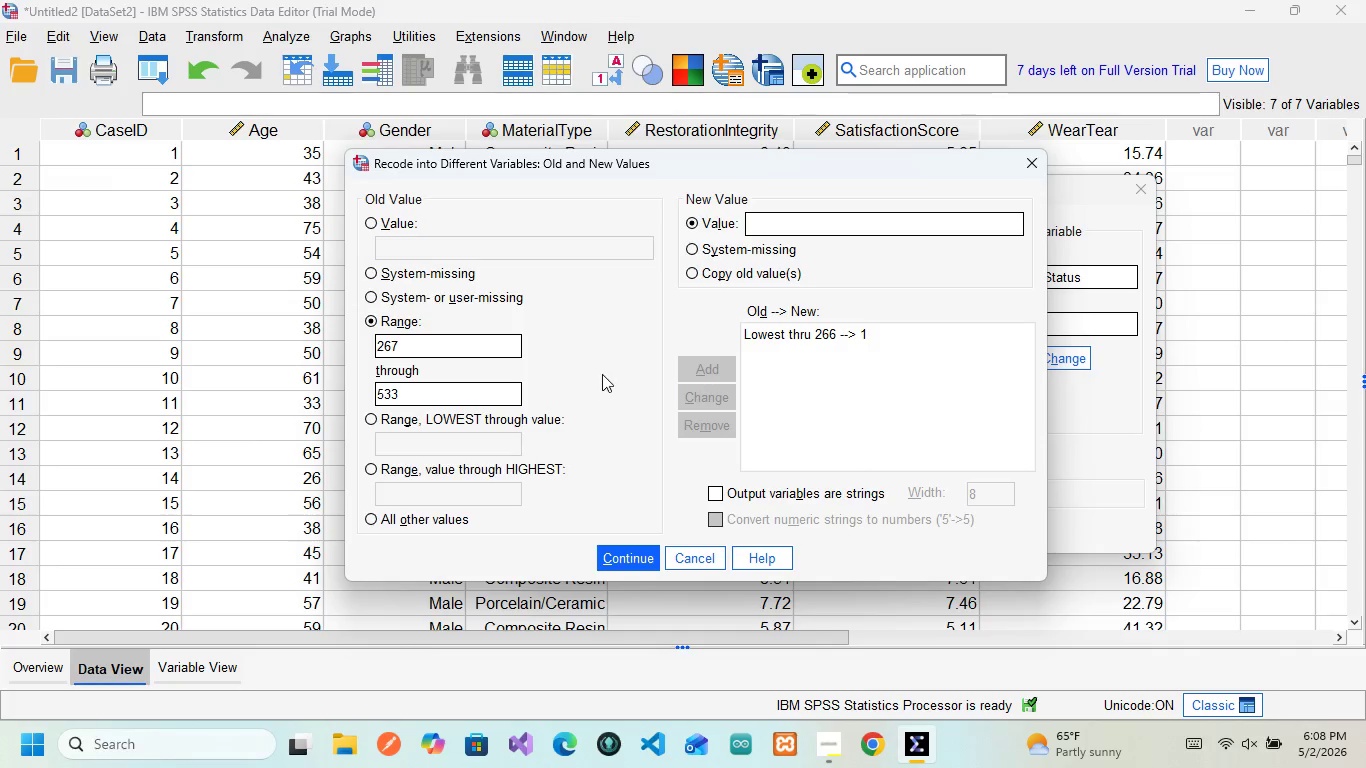 
wait(6.02)
 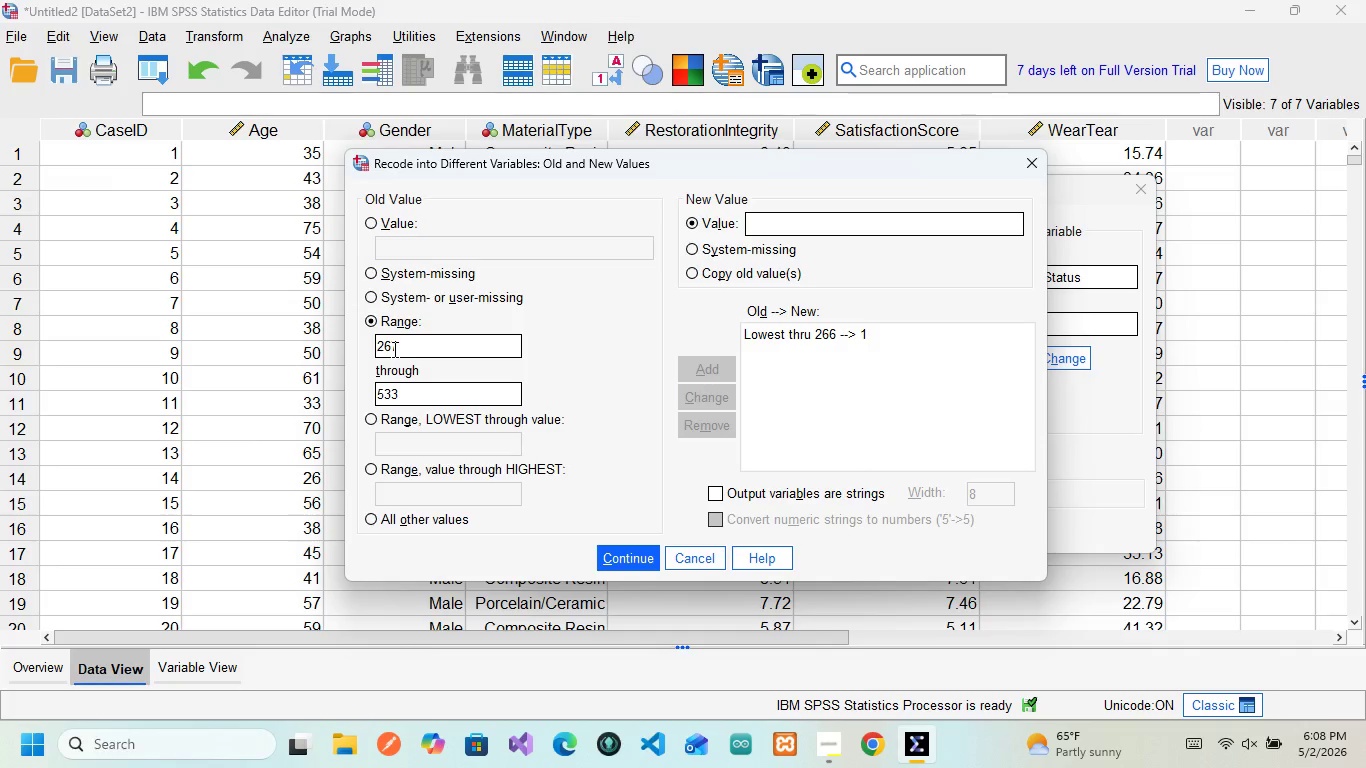 
left_click([796, 224])
 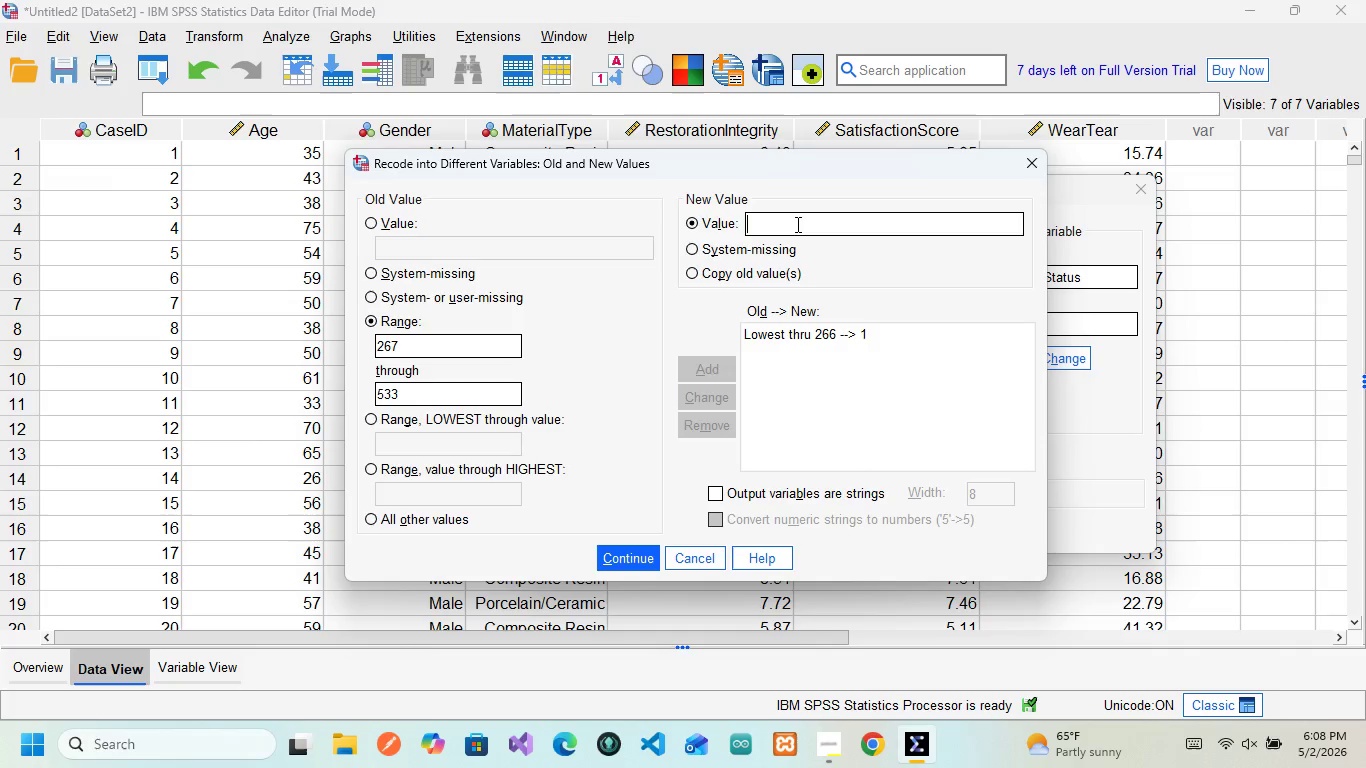 
key(2)
 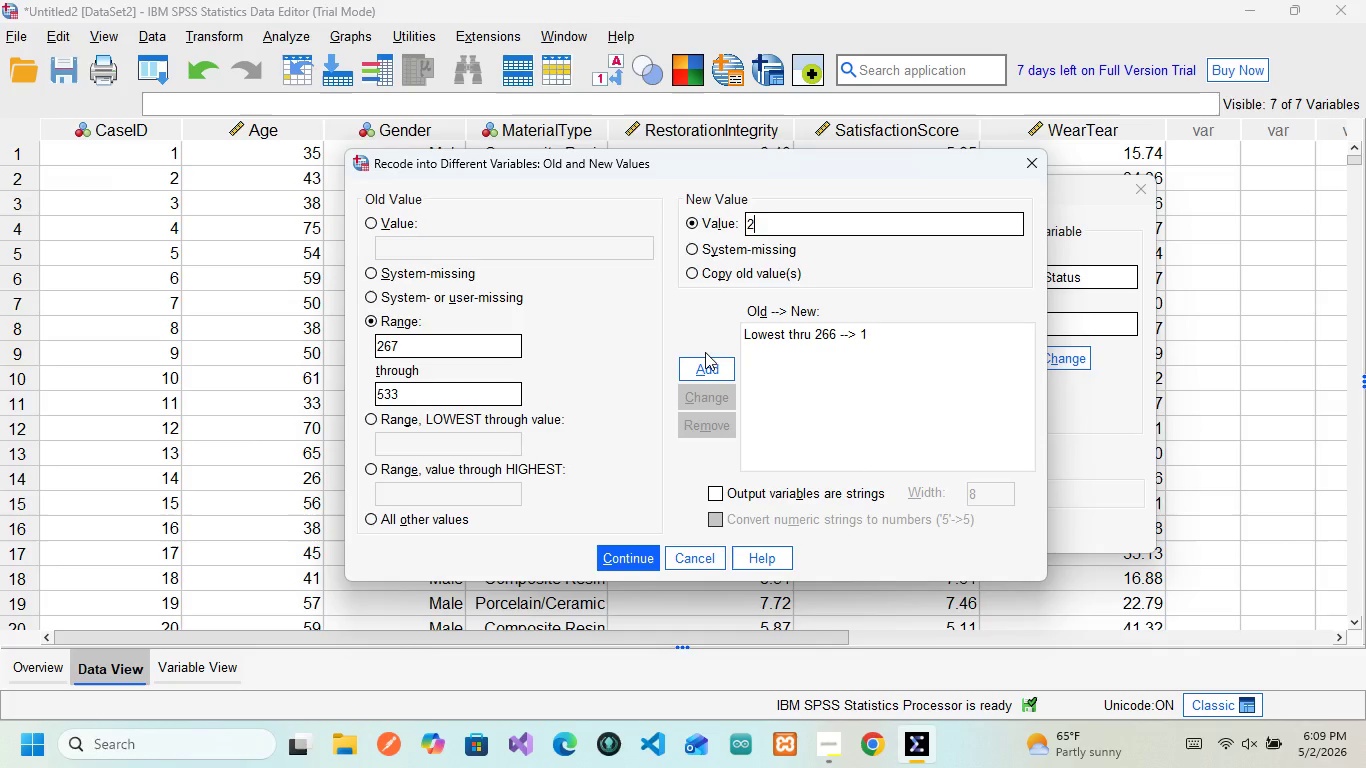 
wait(17.34)
 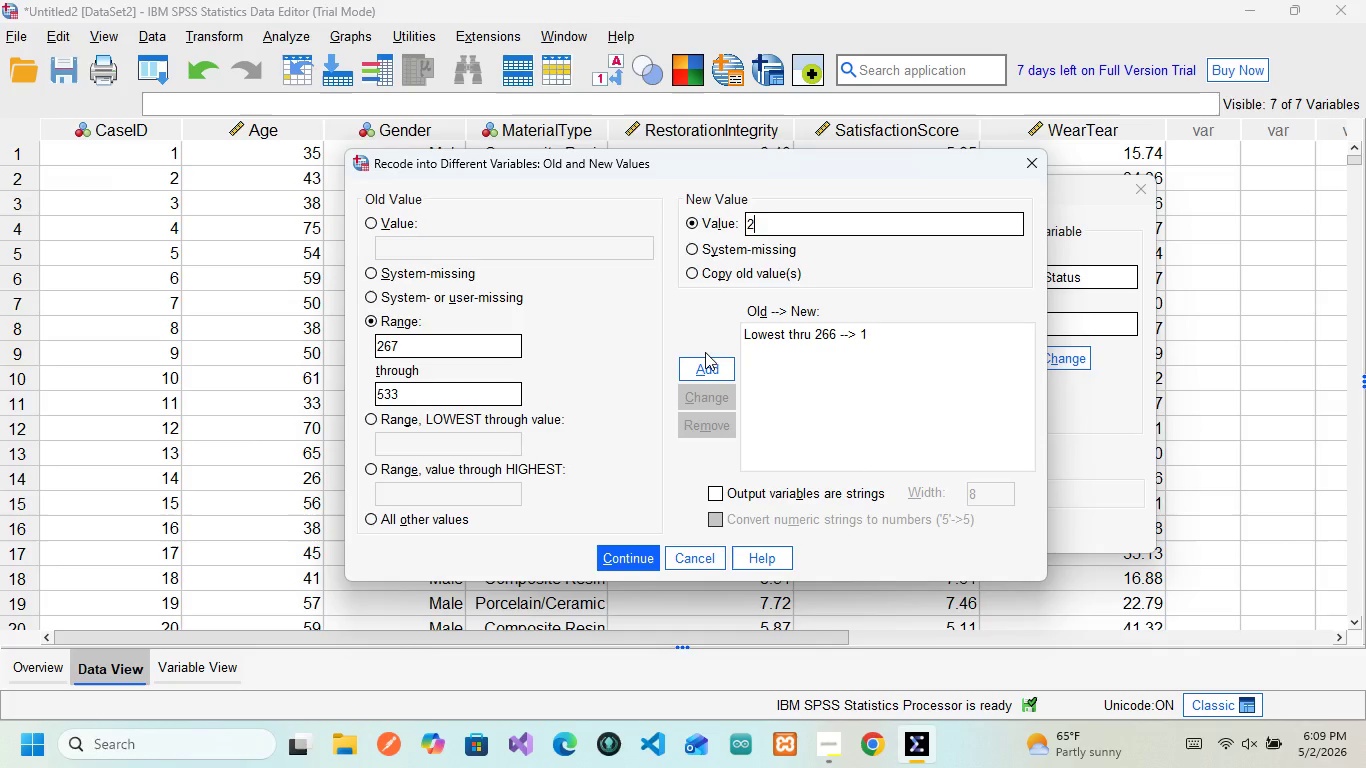 
left_click([726, 366])
 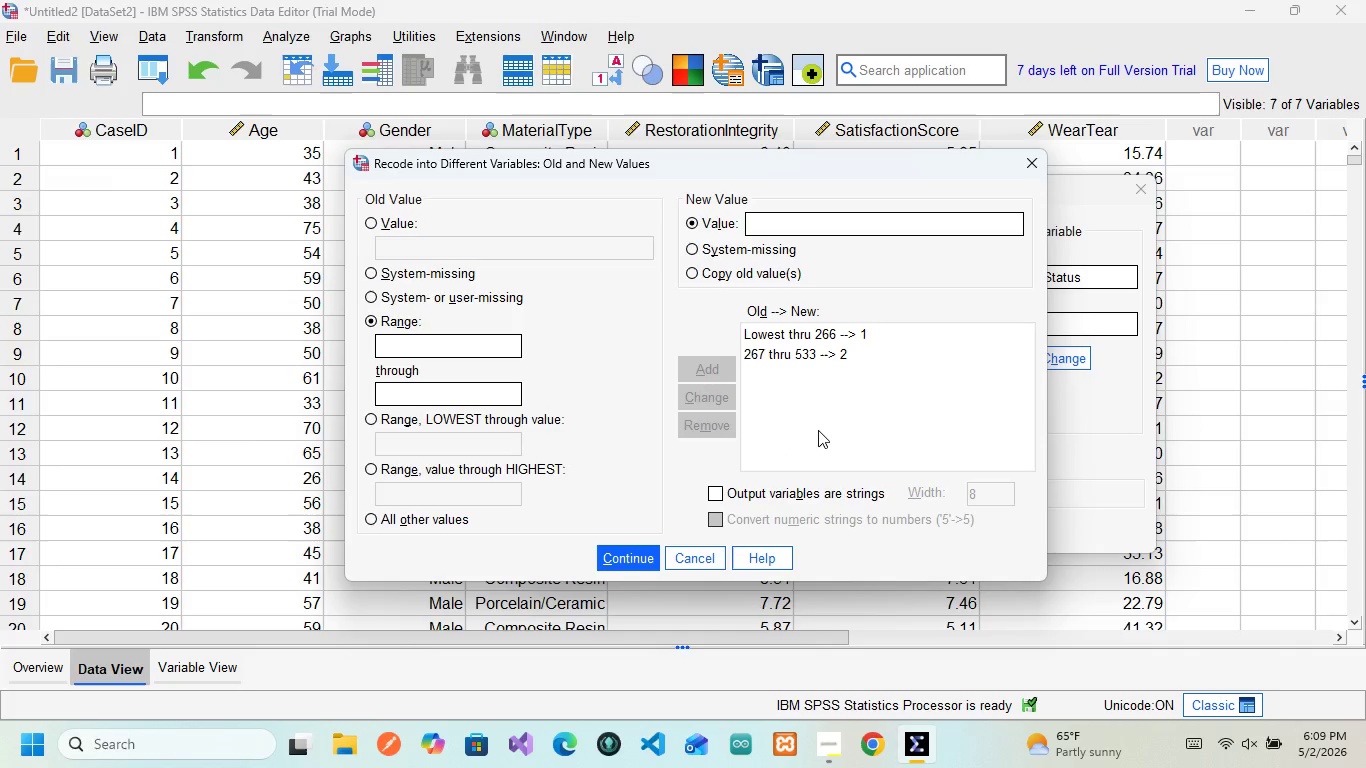 
wait(14.58)
 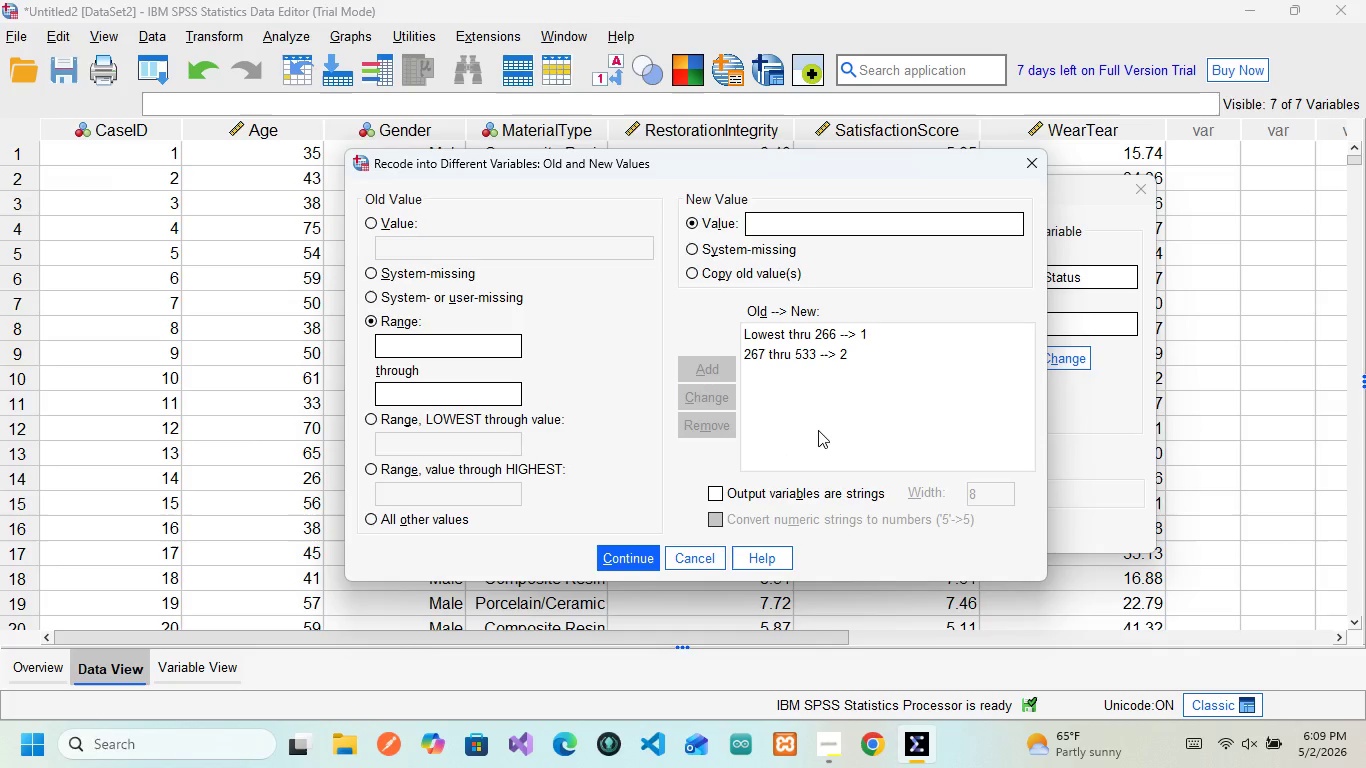 
left_click([372, 468])
 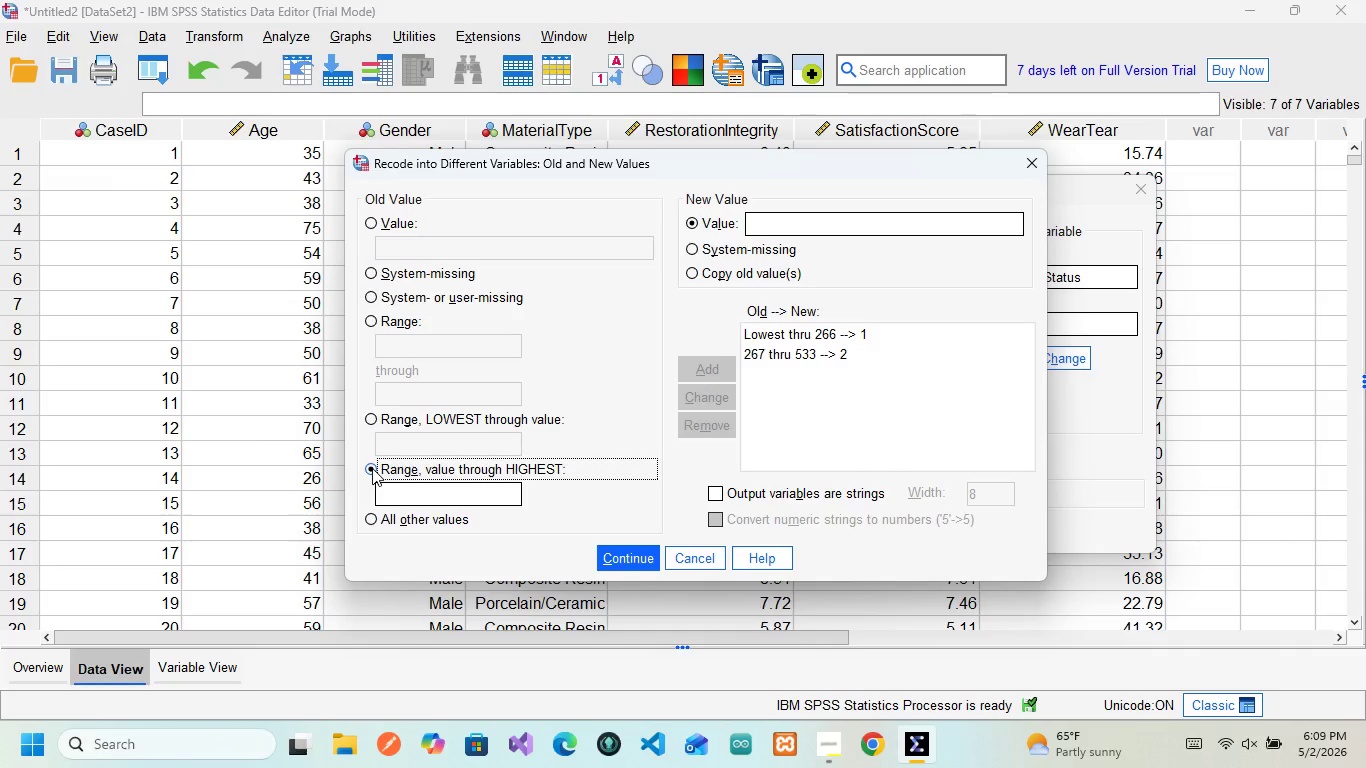 
wait(8.25)
 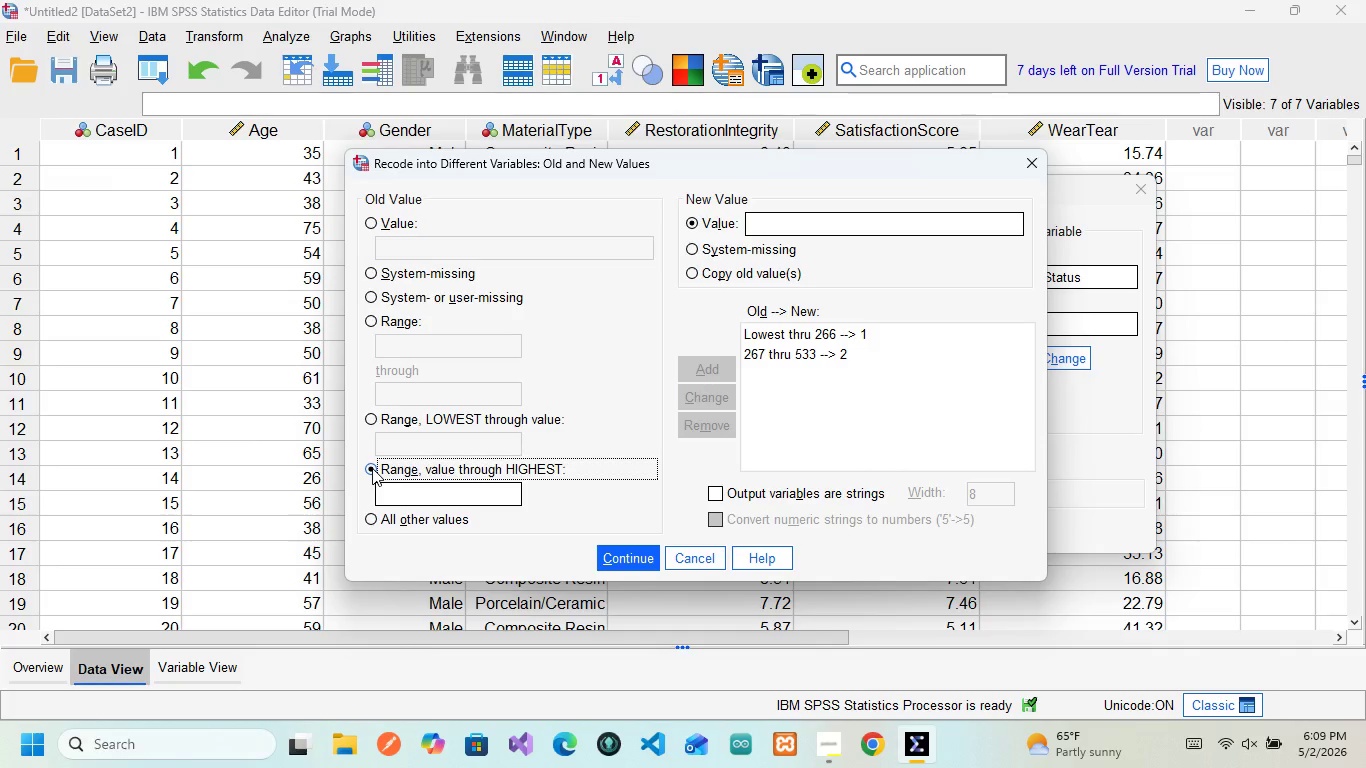 
type(534)
 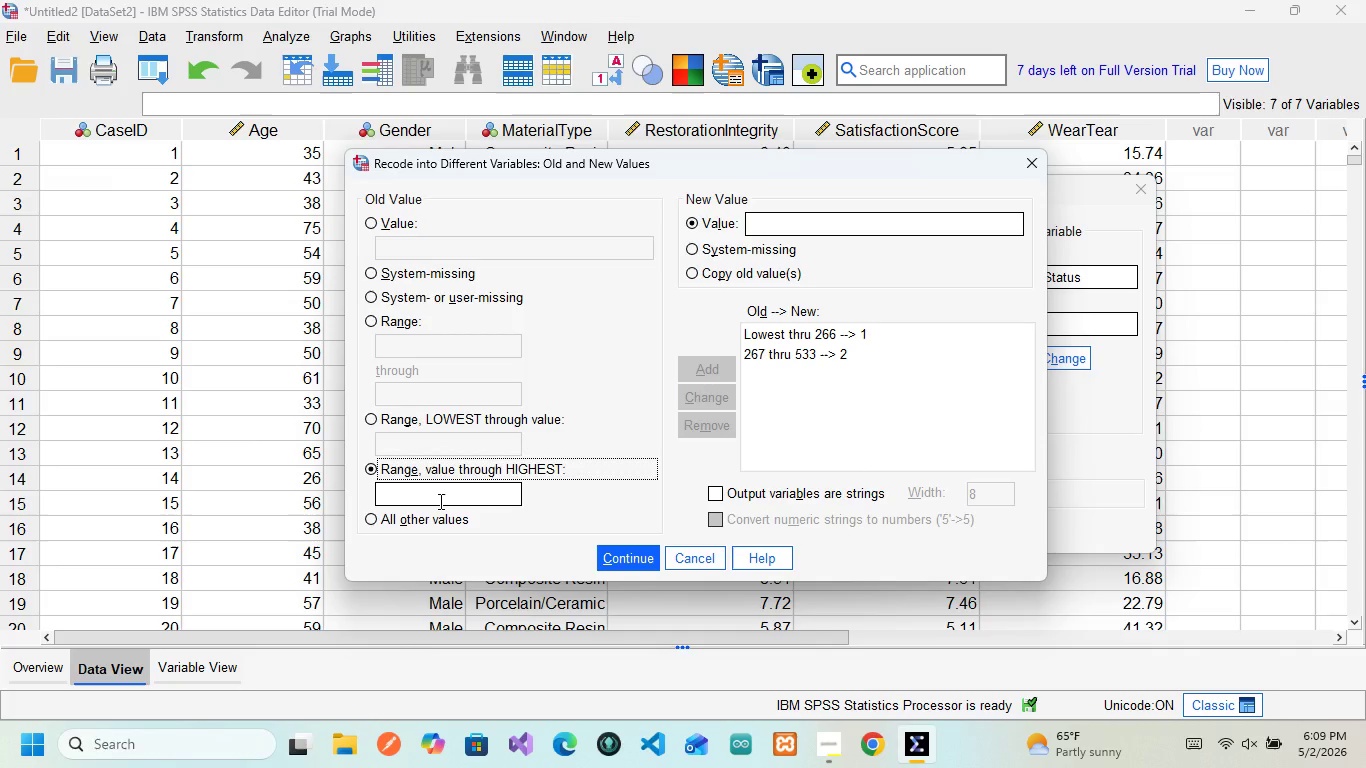 
left_click([439, 501])
 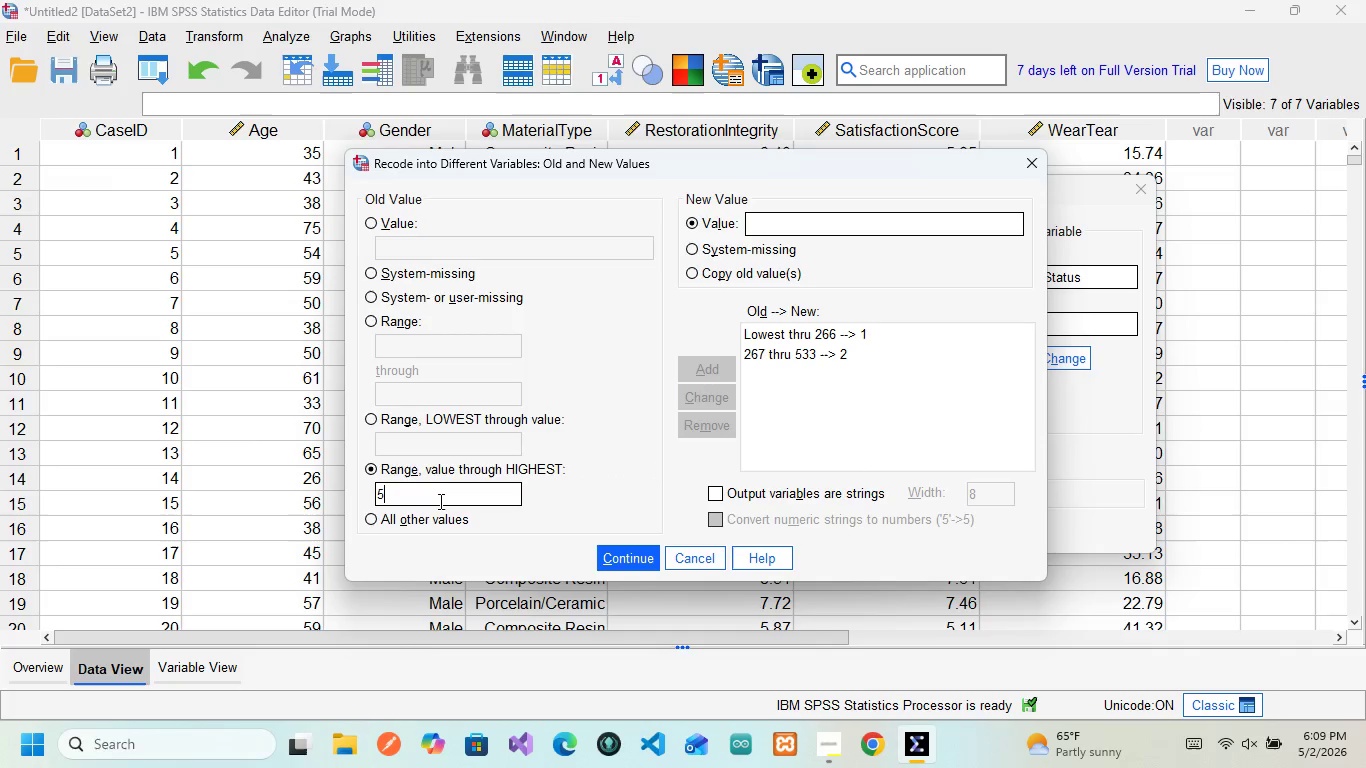 
type(534)
 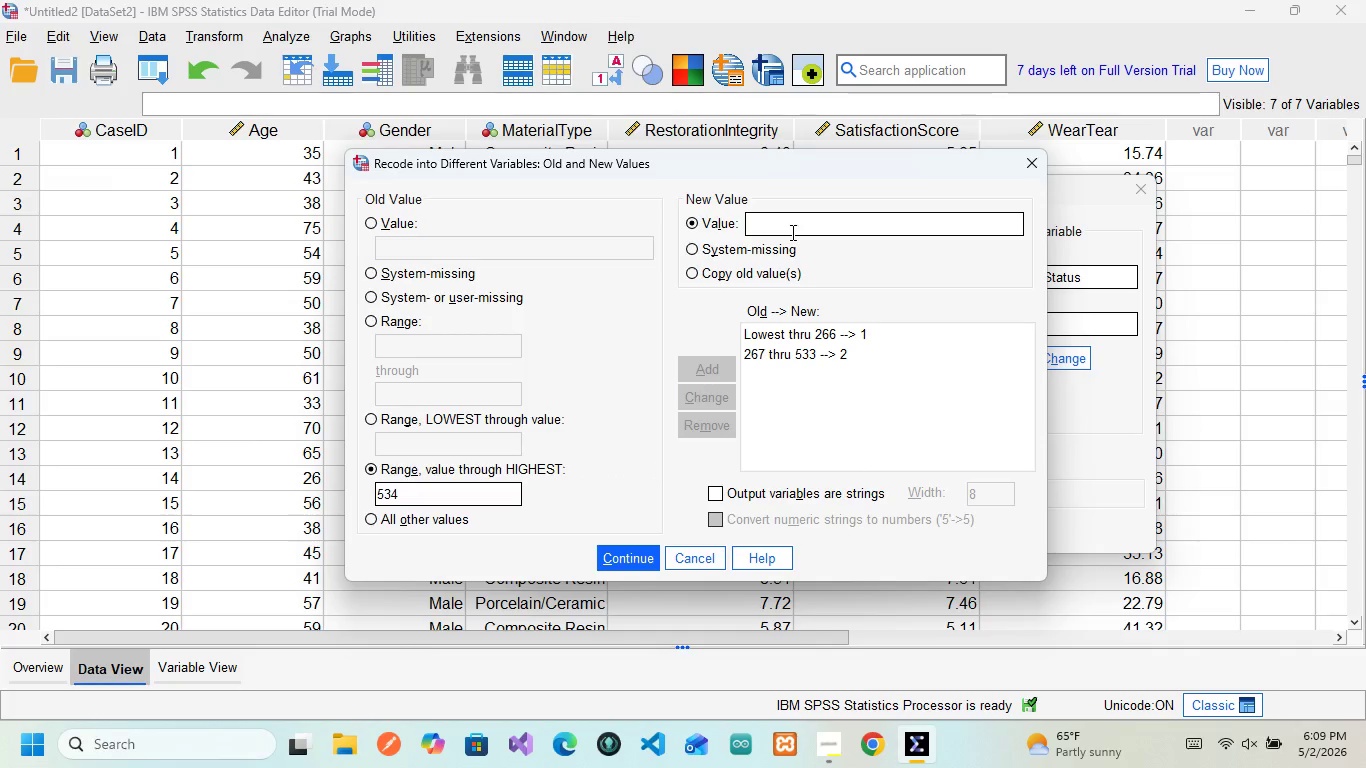 
left_click([791, 227])
 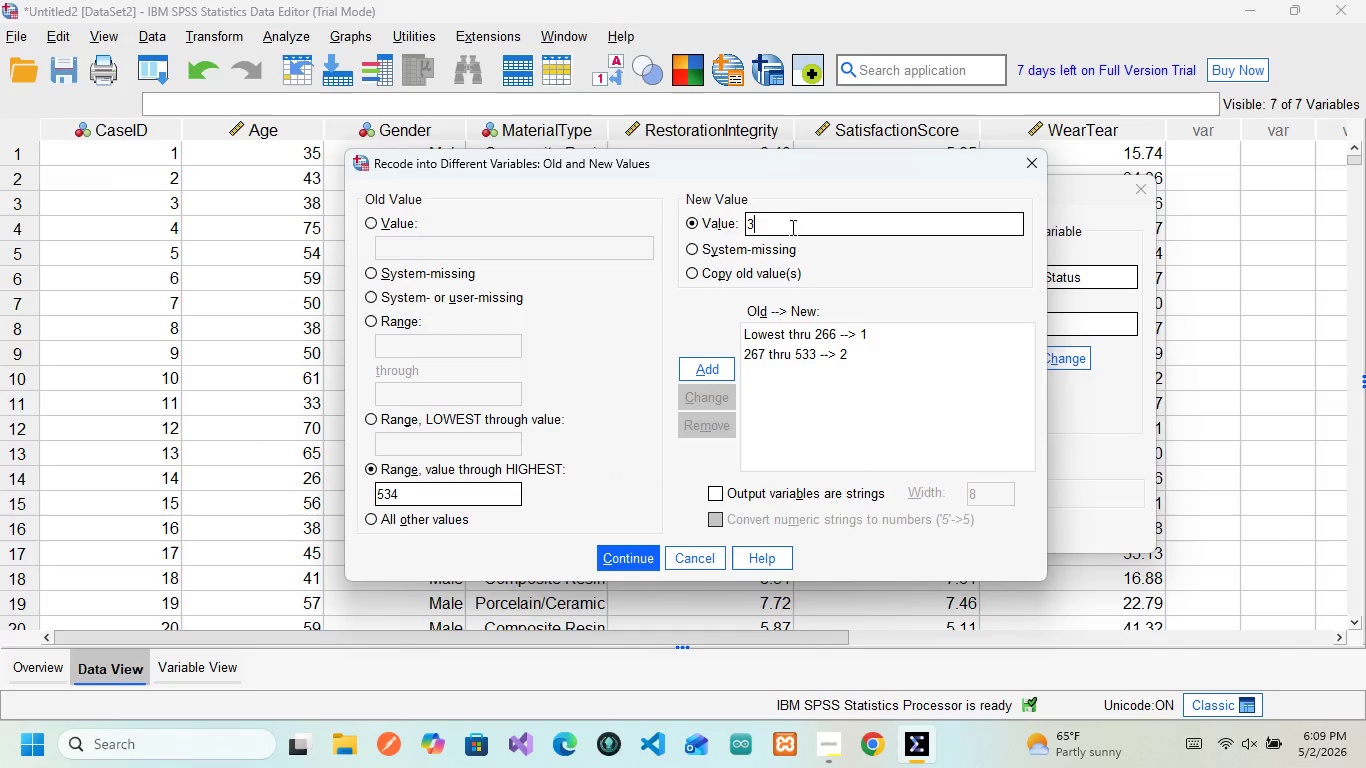 
key(3)
 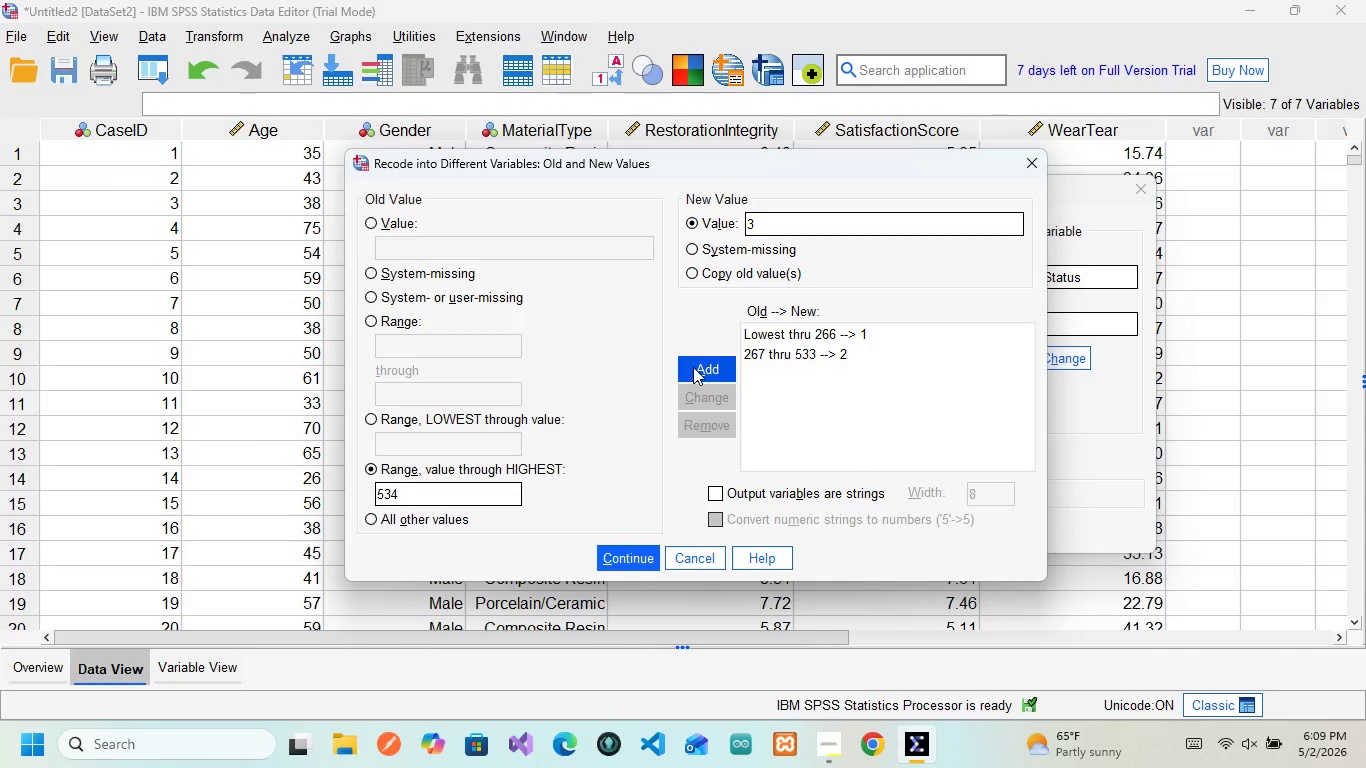 
left_click([693, 367])
 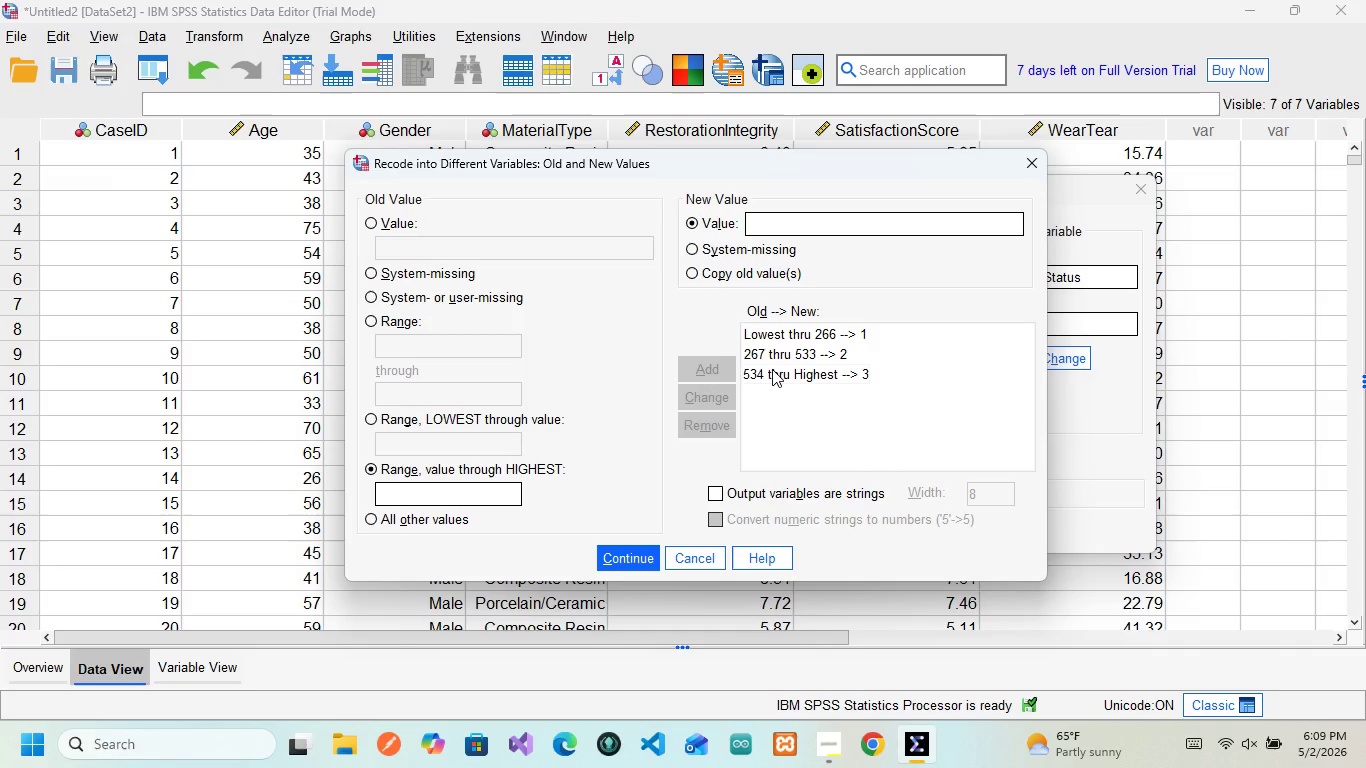 
wait(9.66)
 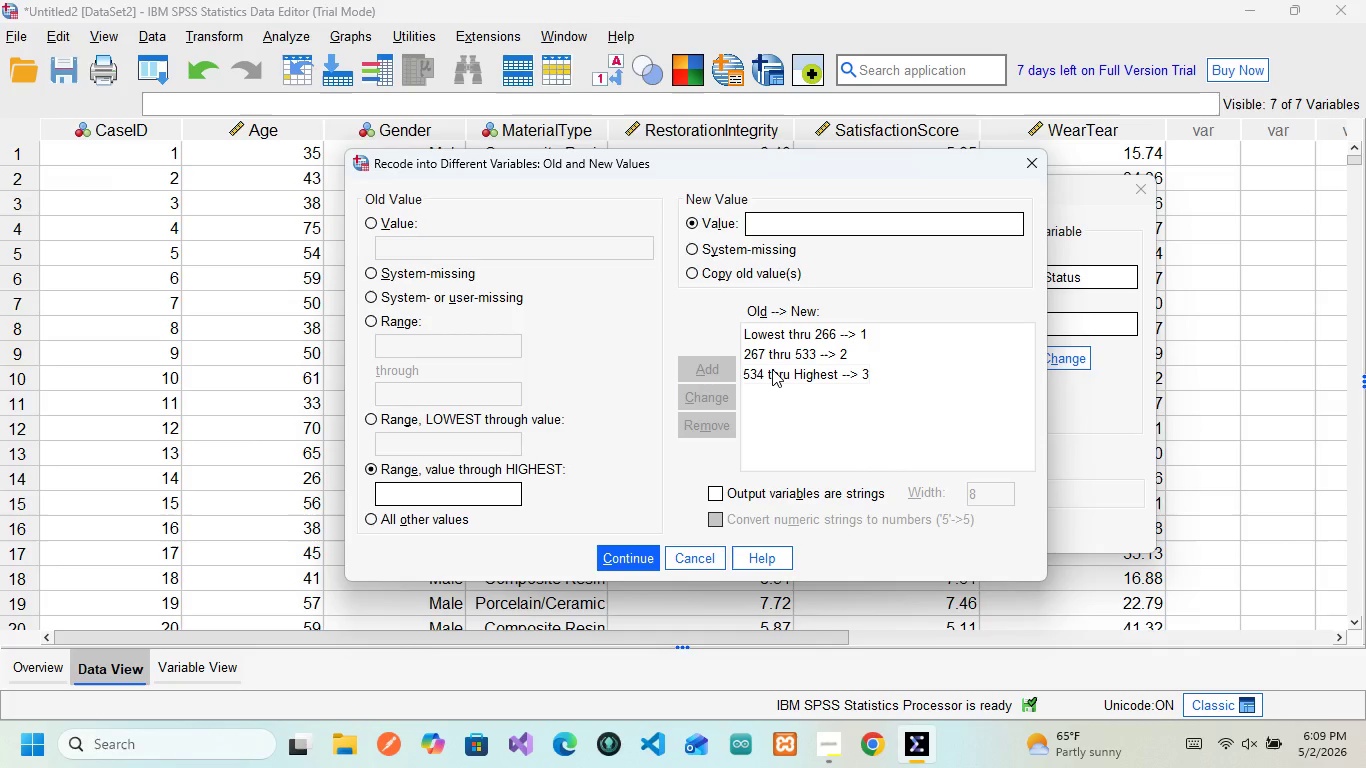 
left_click([623, 561])
 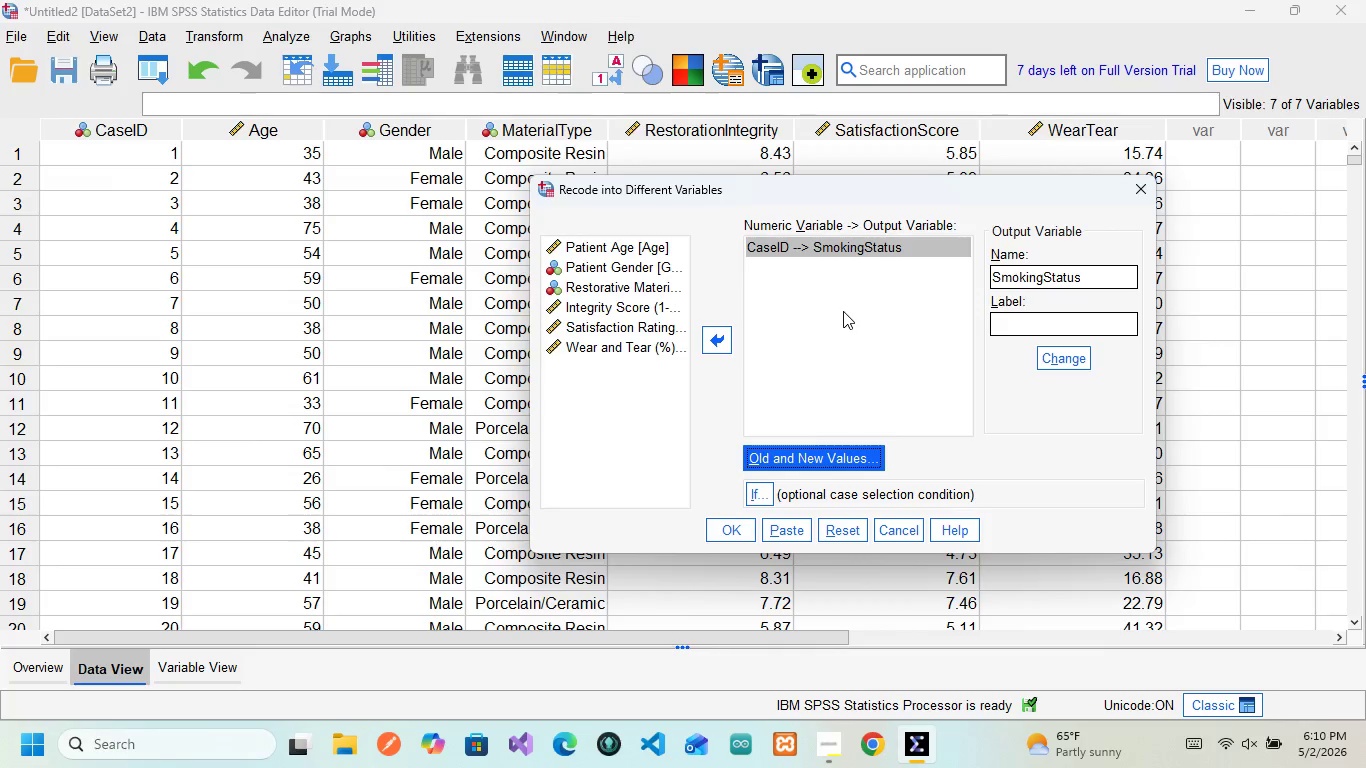 
wait(16.5)
 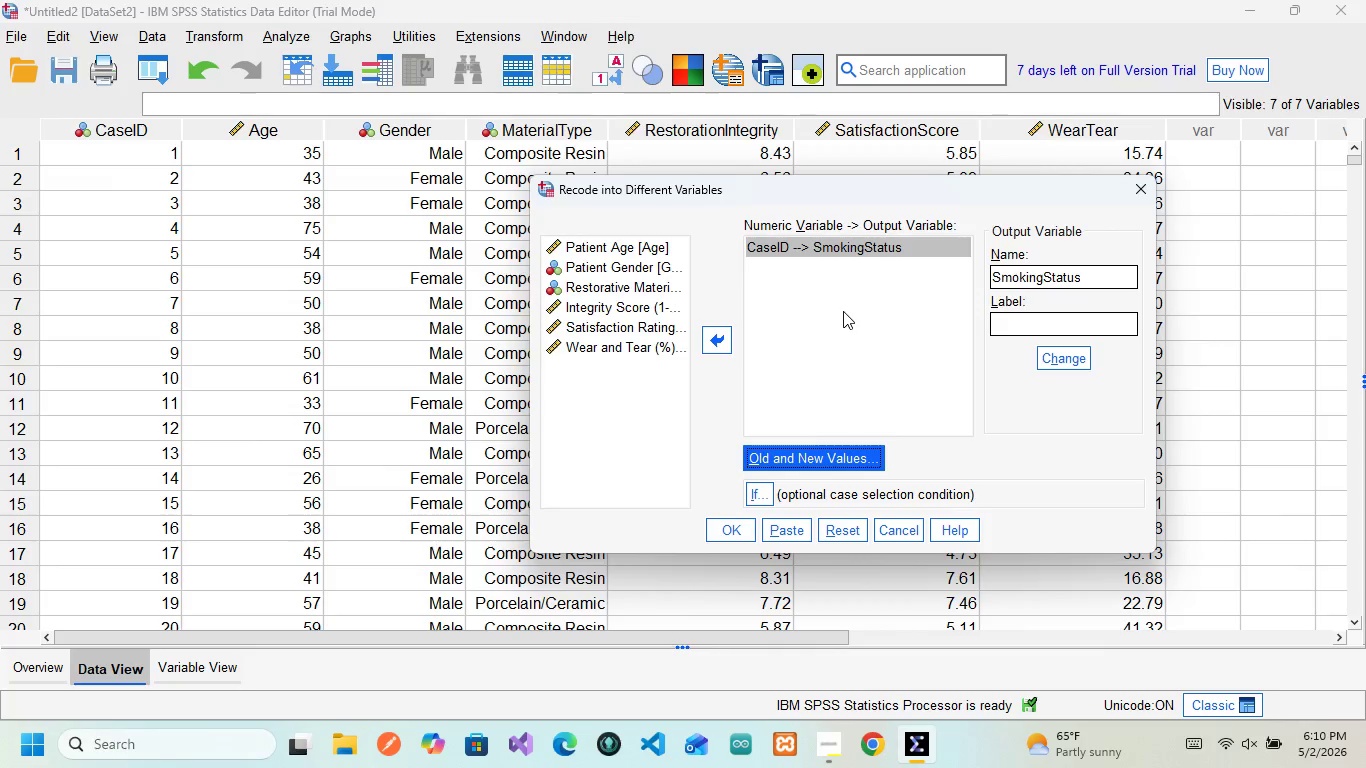 
left_click([780, 524])
 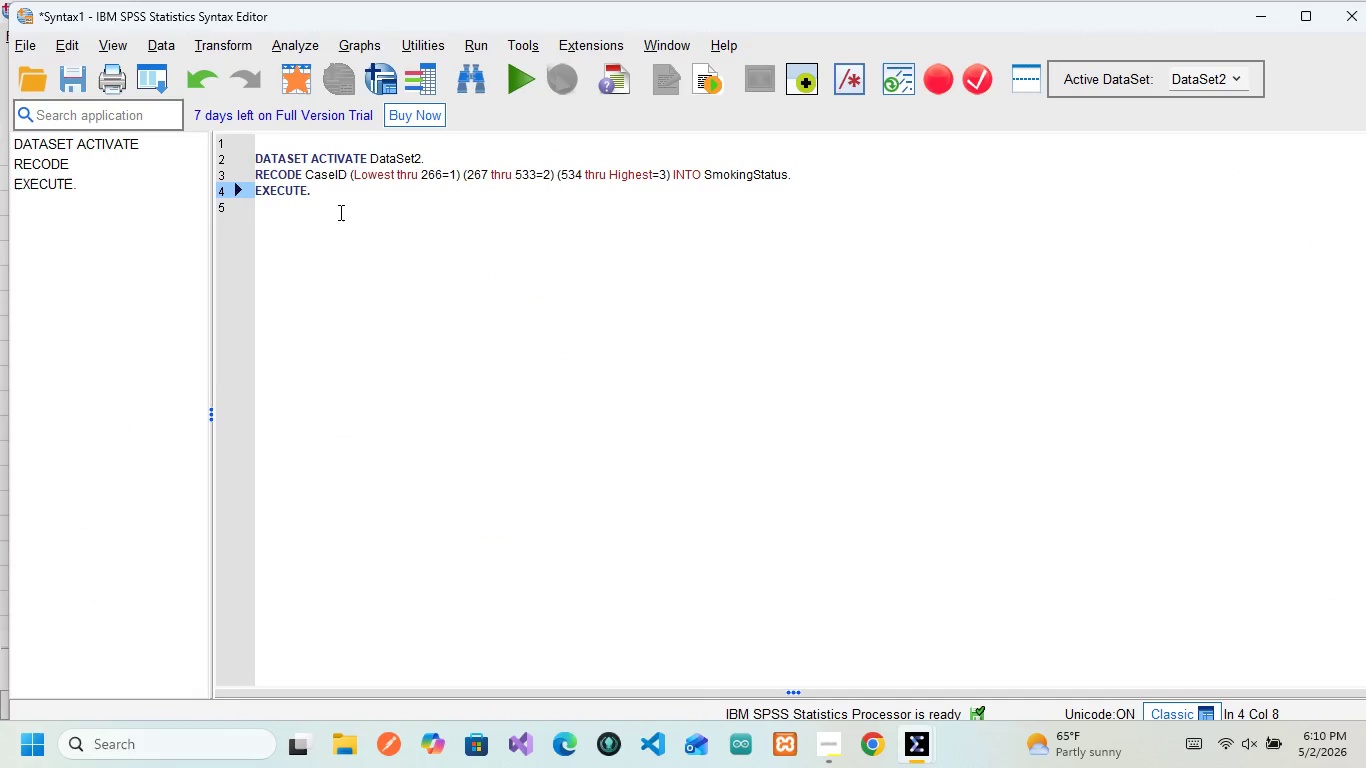 
left_click_drag(start_coordinate=[330, 197], to_coordinate=[253, 138])
 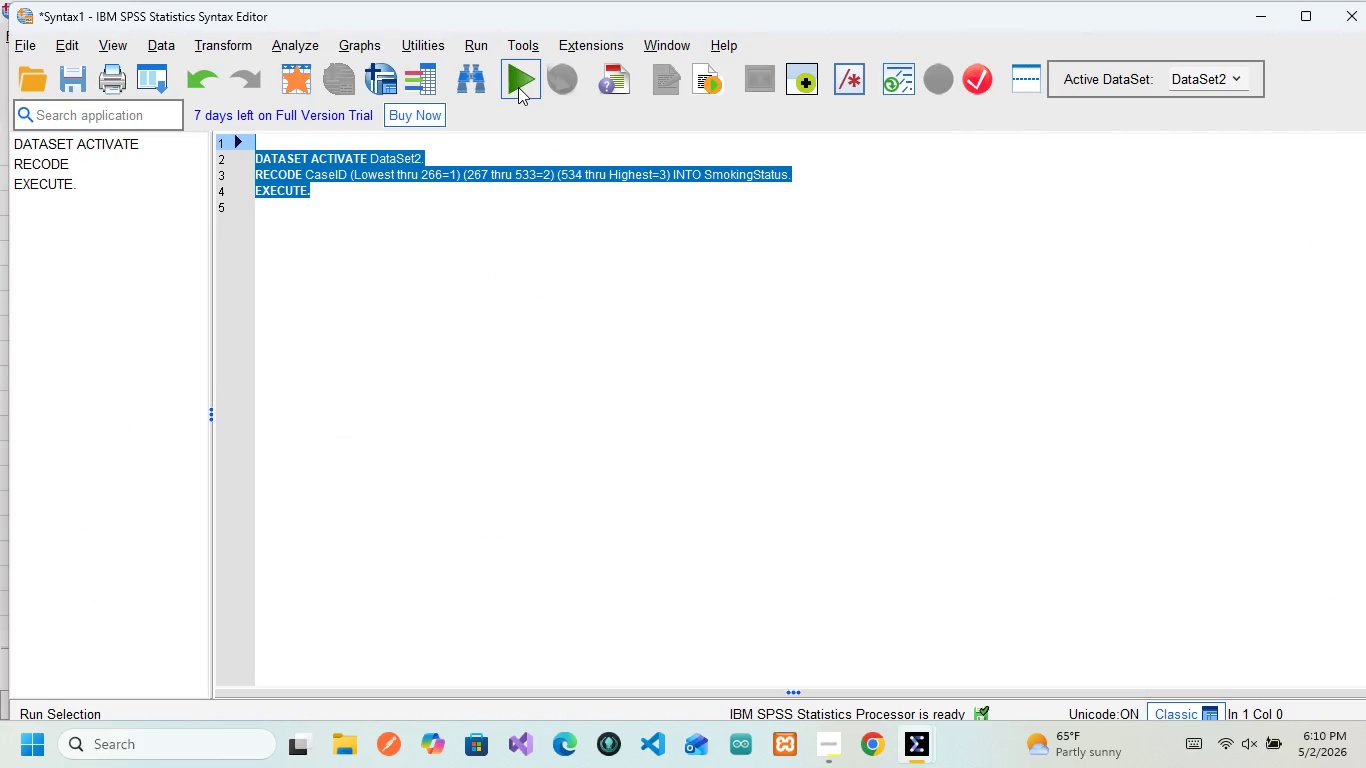 
left_click([518, 87])
 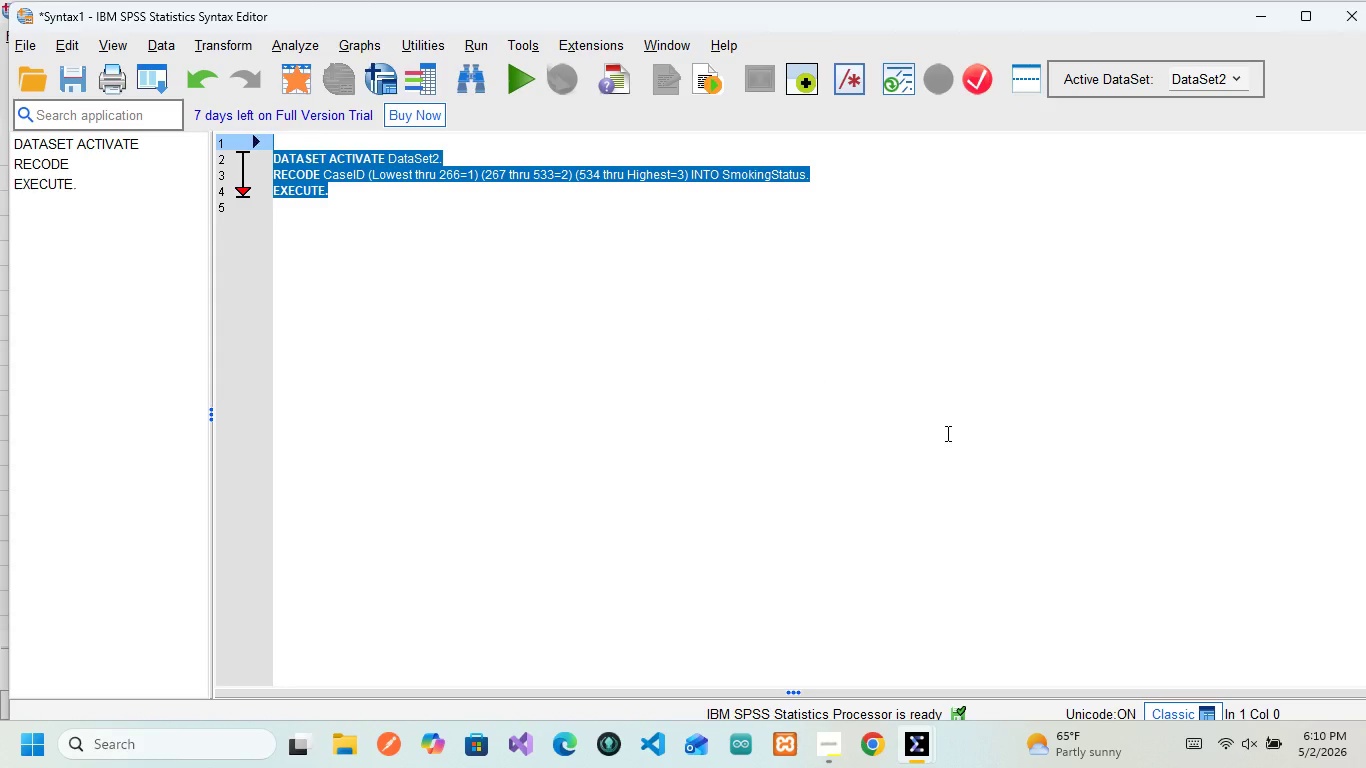 
wait(12.77)
 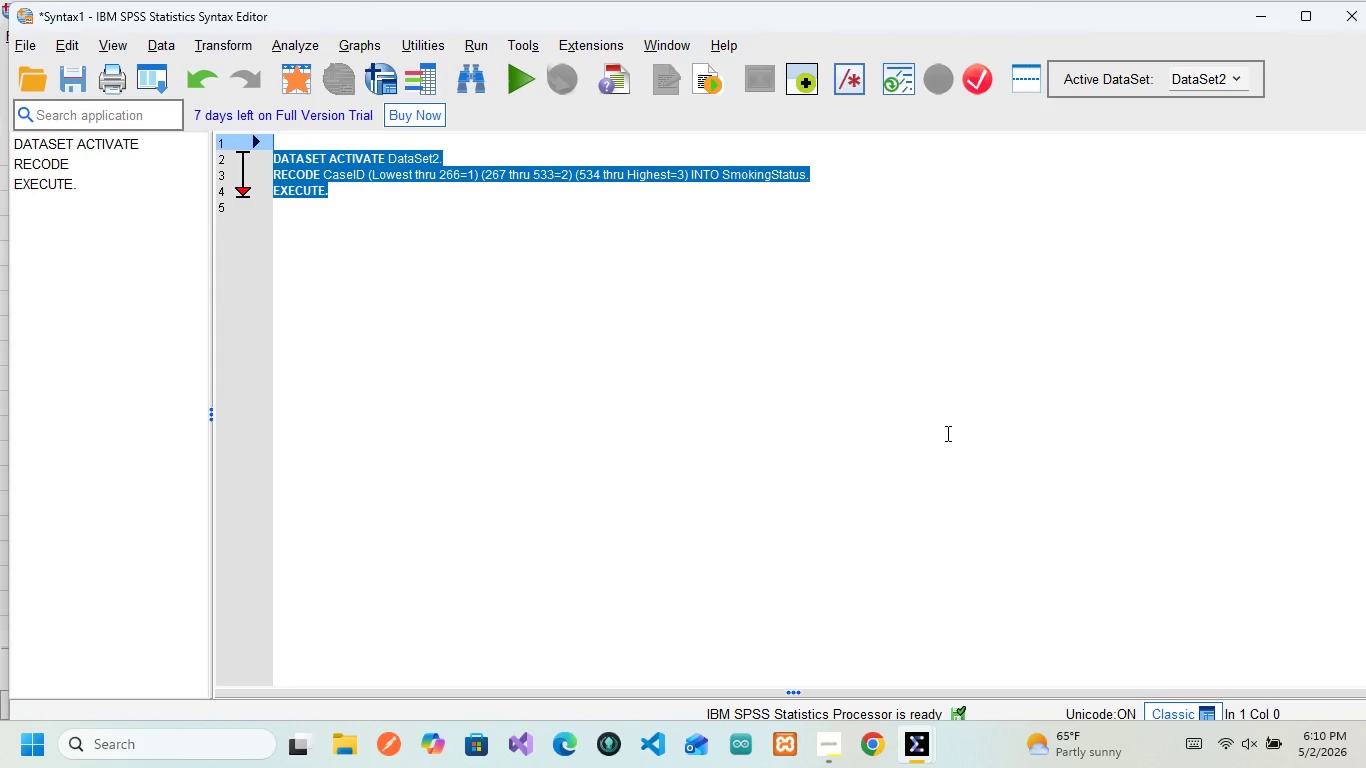 
mouse_move([899, 718])
 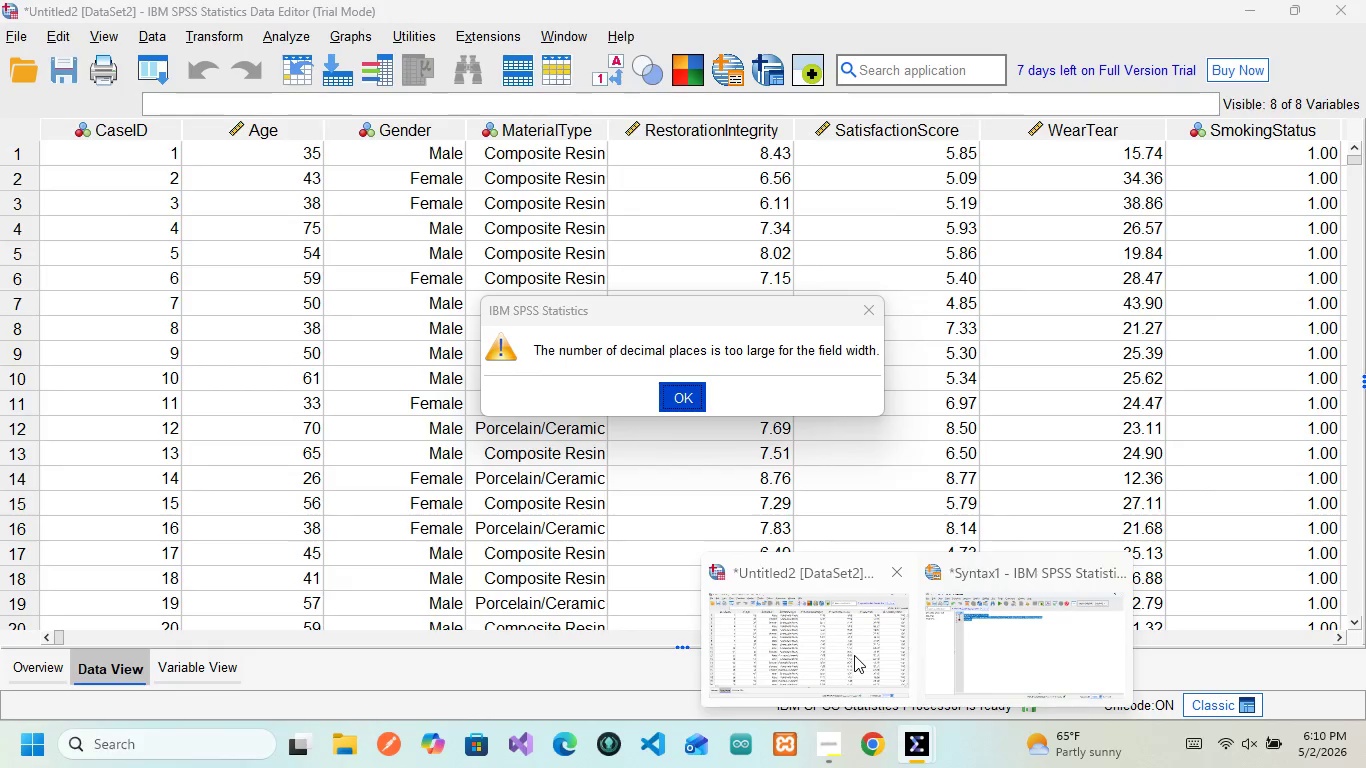 
left_click([854, 655])
 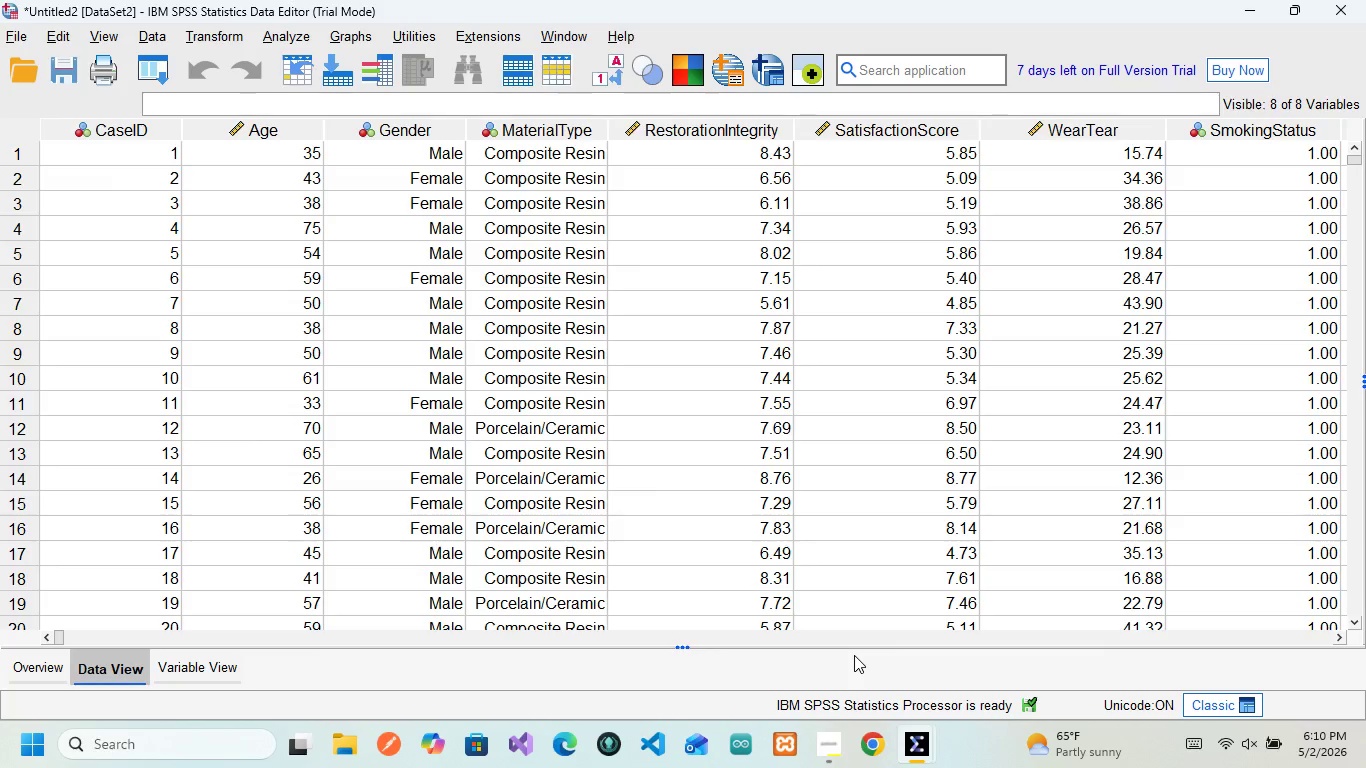 
wait(25.52)
 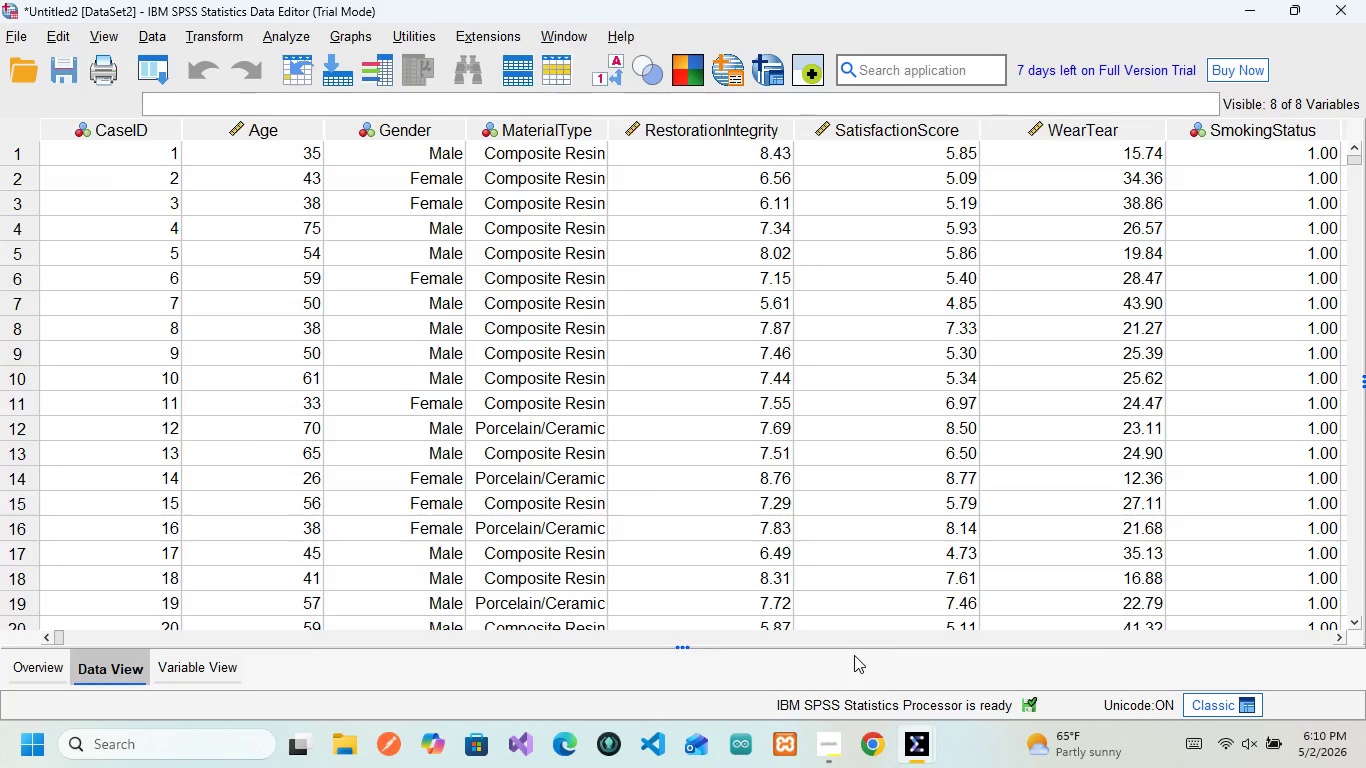 
scroll: coordinate [995, 339], scroll_direction: down, amount: 4.0
 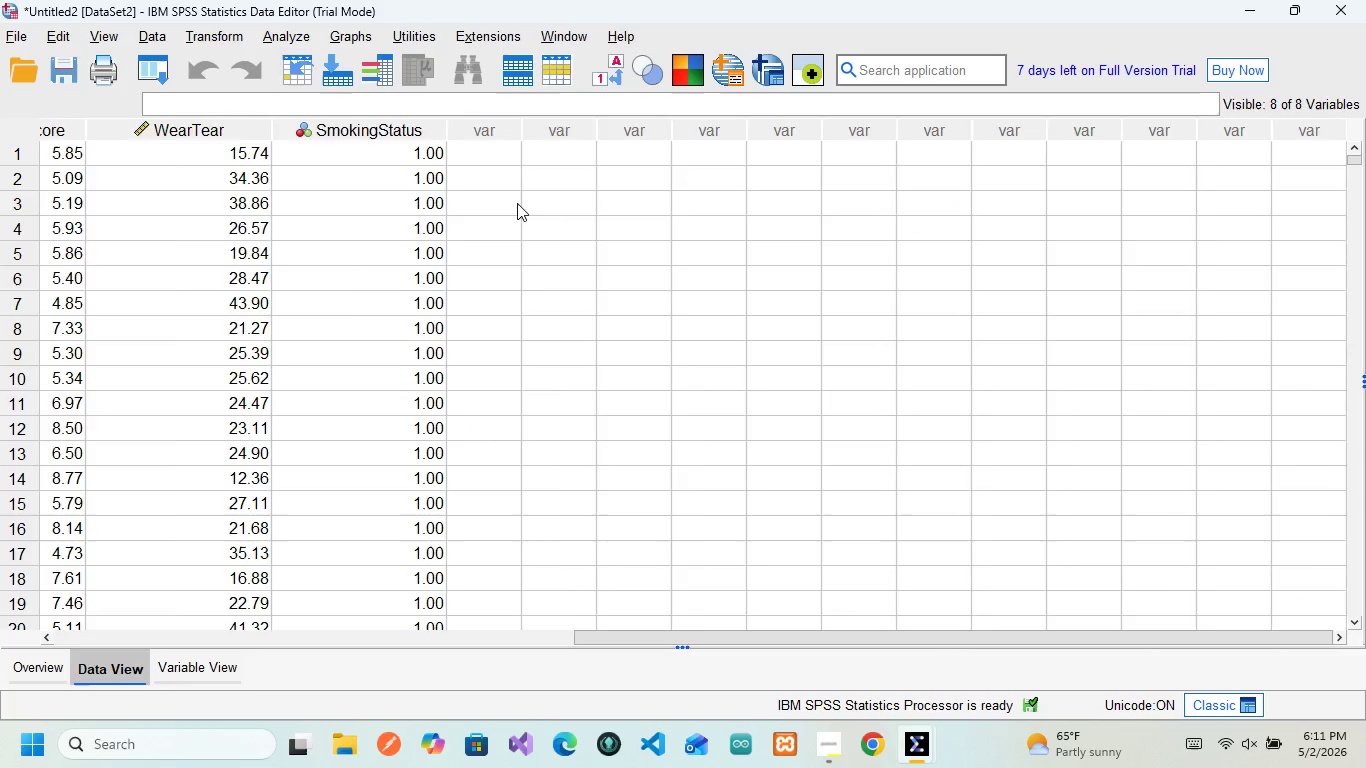 
scroll: coordinate [517, 203], scroll_direction: up, amount: 2.0
 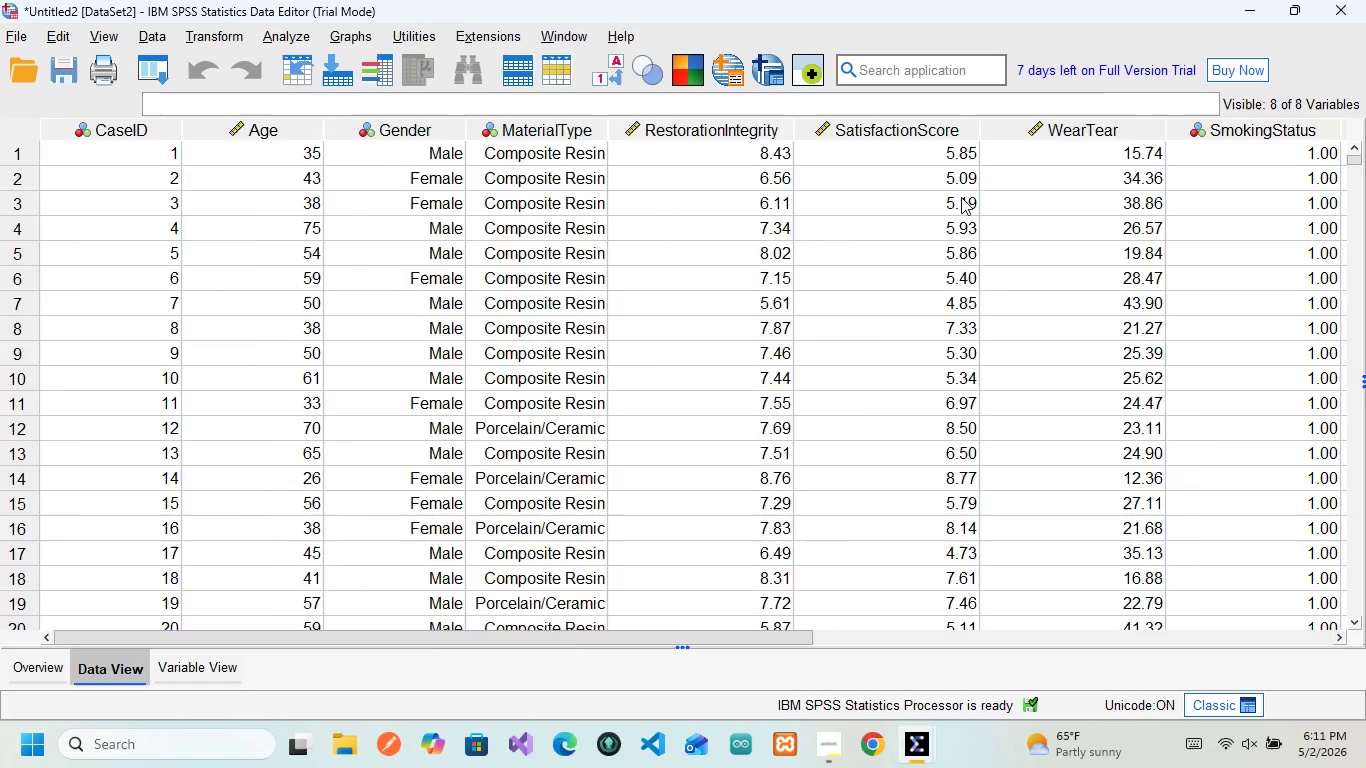 
scroll: coordinate [477, 382], scroll_direction: down, amount: 81.0
 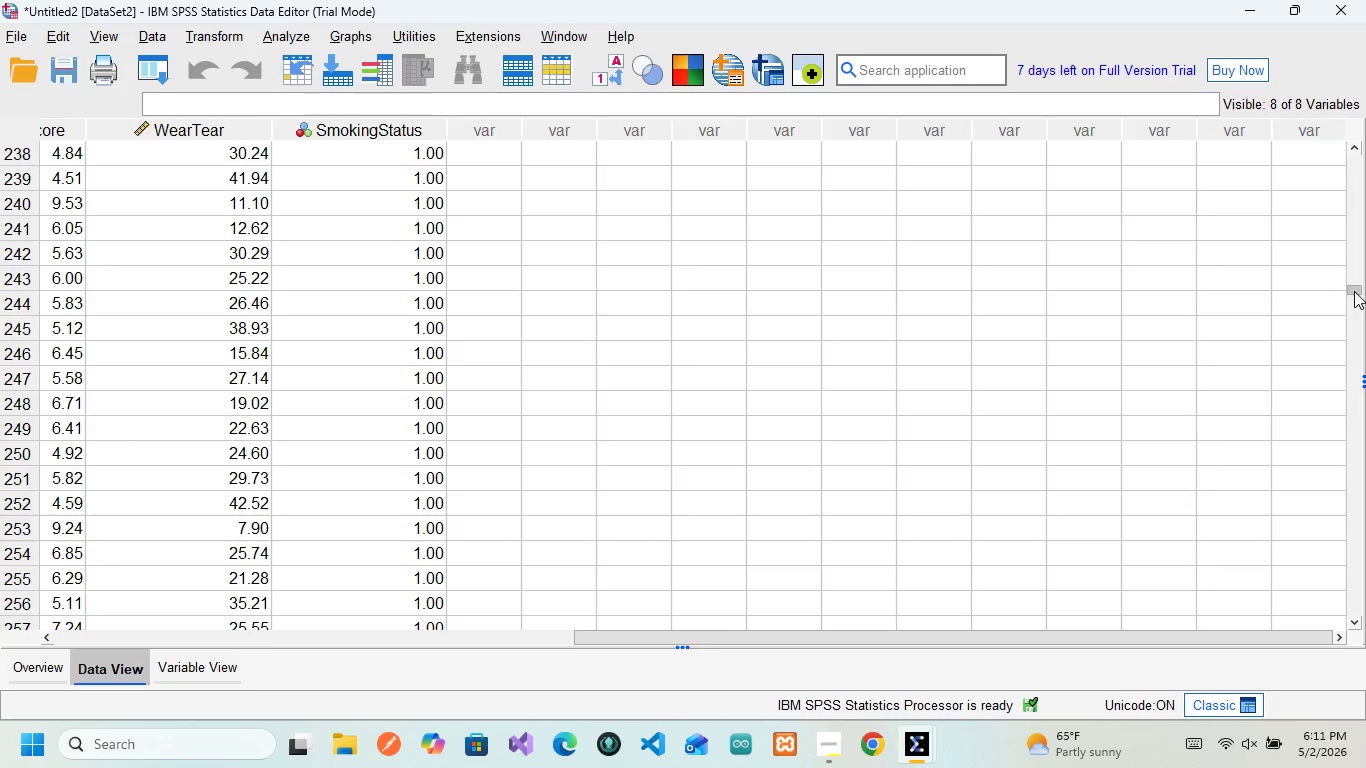 
left_click_drag(start_coordinate=[1354, 291], to_coordinate=[1304, 96])
 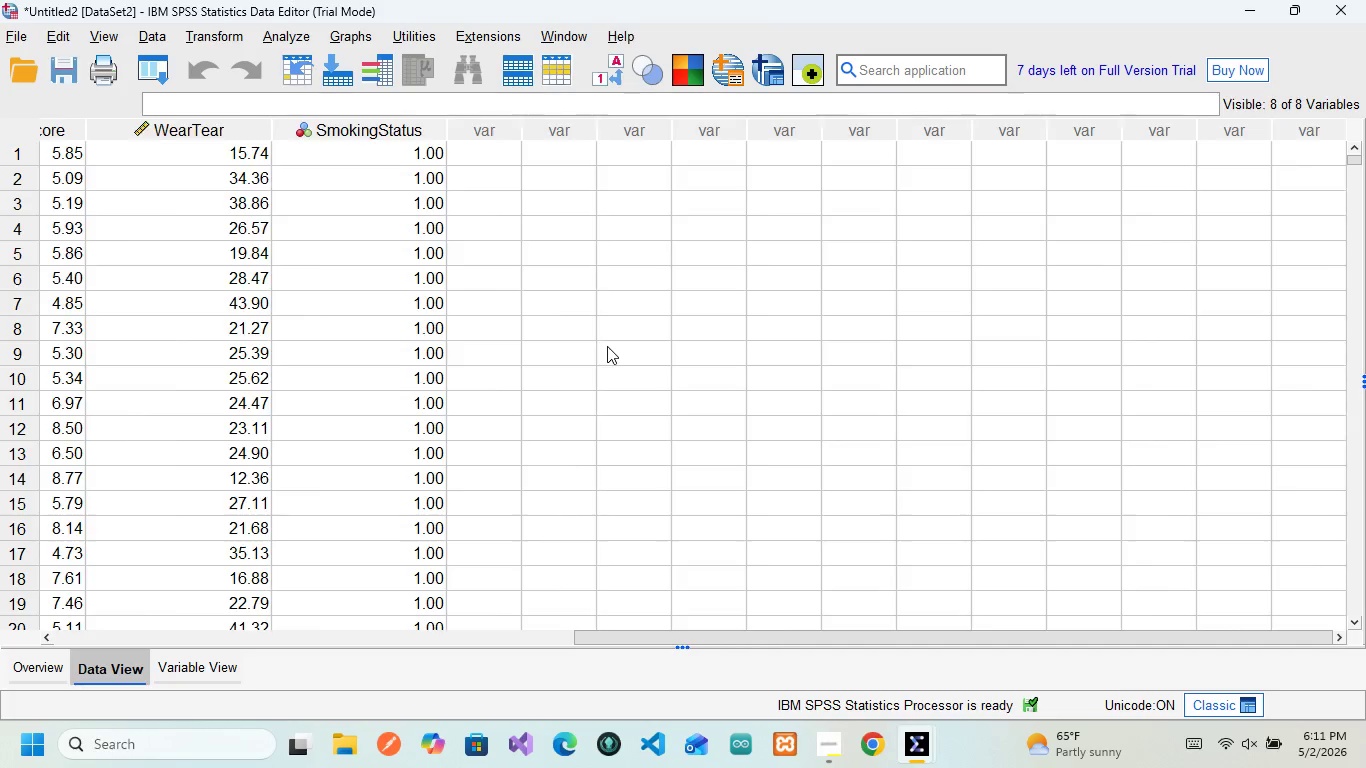 
scroll: coordinate [607, 346], scroll_direction: up, amount: 29.0
 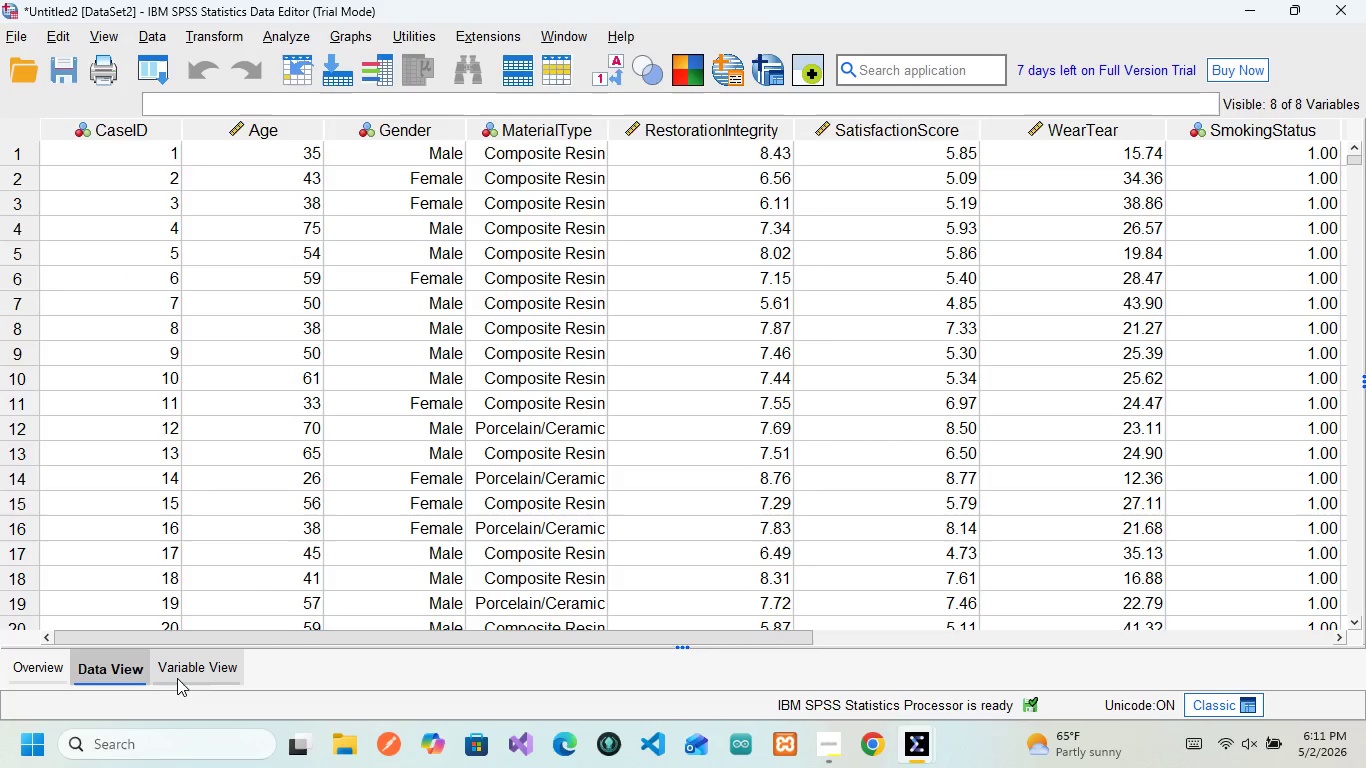 
left_click([177, 678])
 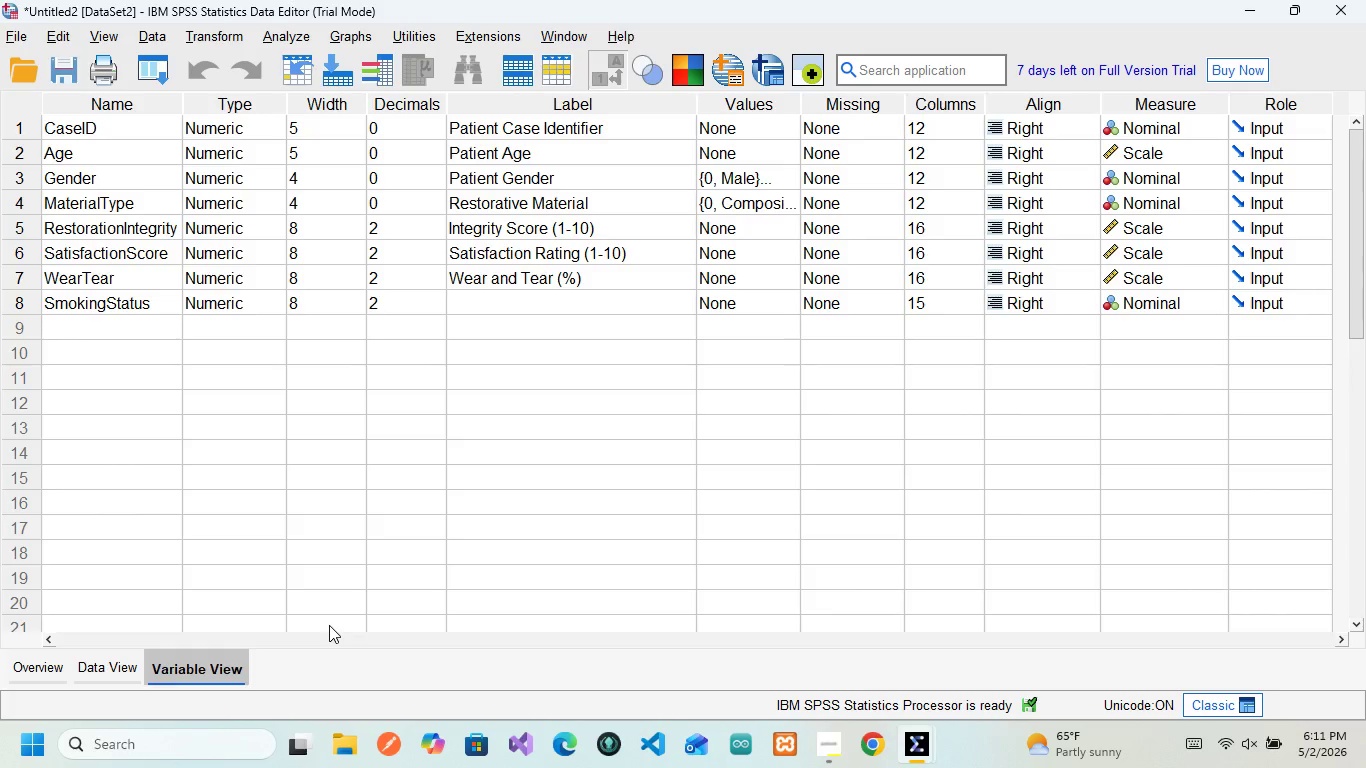 
wait(22.62)
 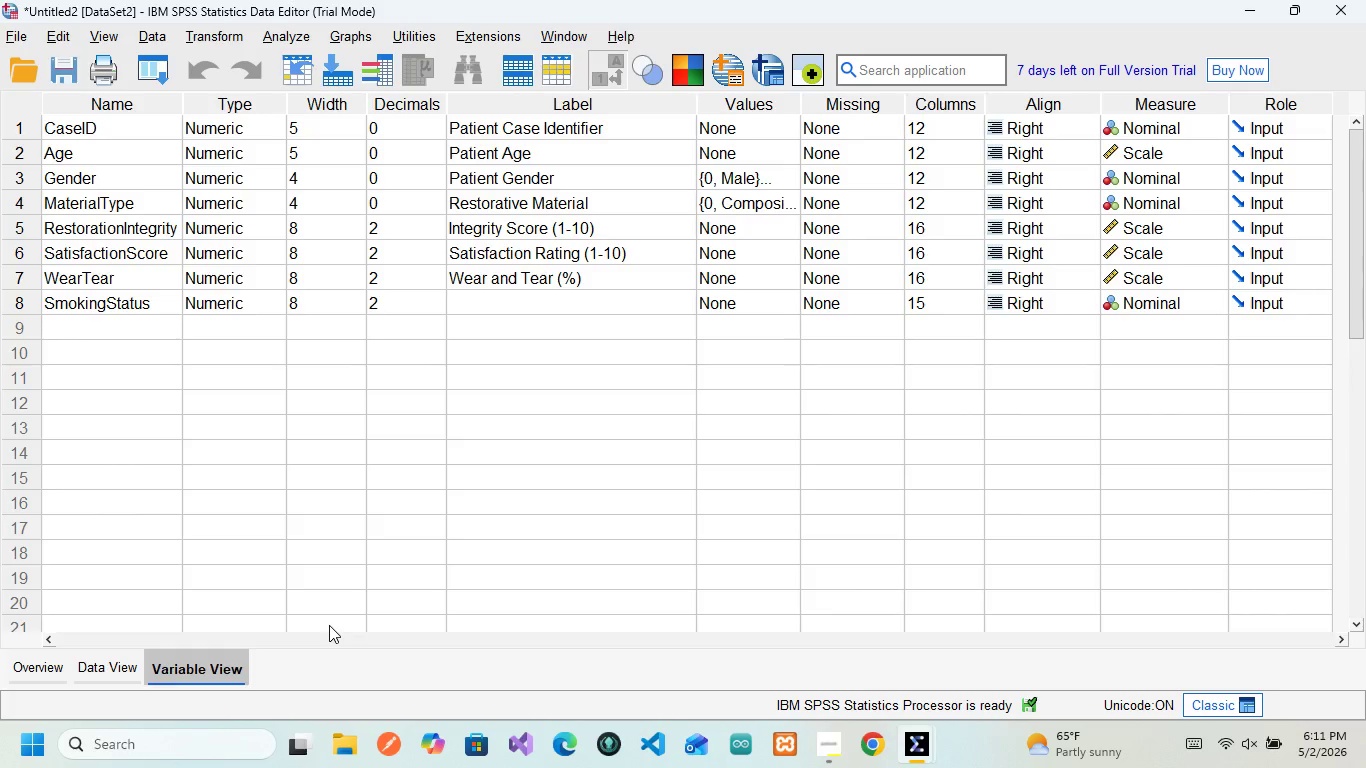 
left_click([530, 305])
 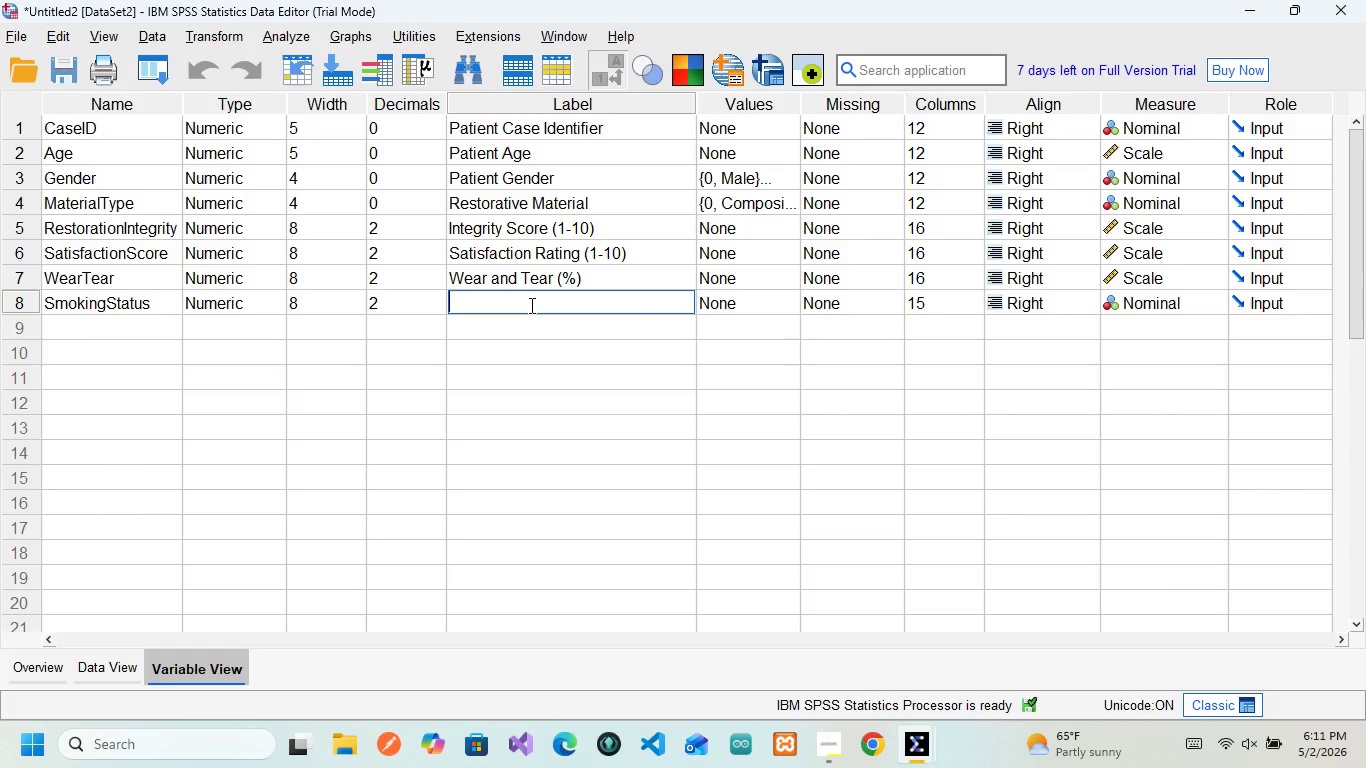 
type(Smoking Status)
 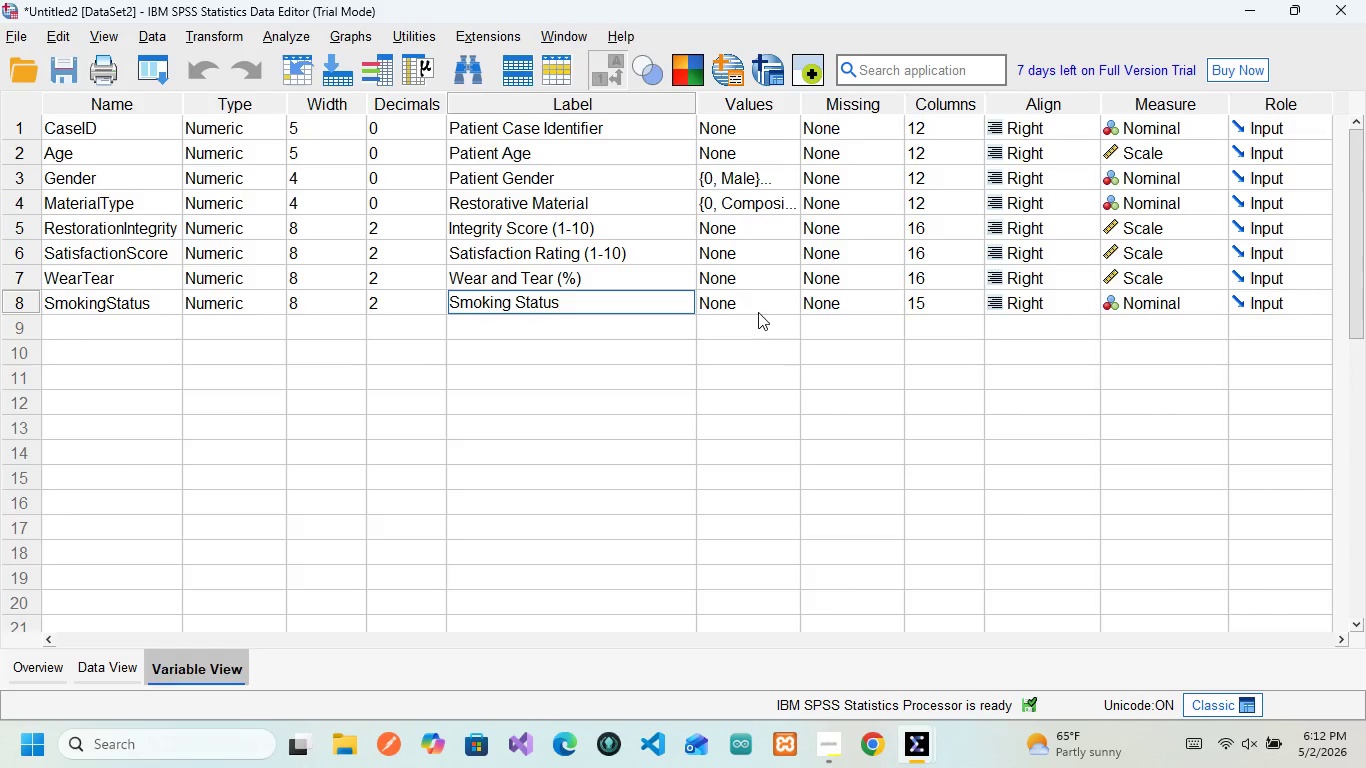 
wait(33.84)
 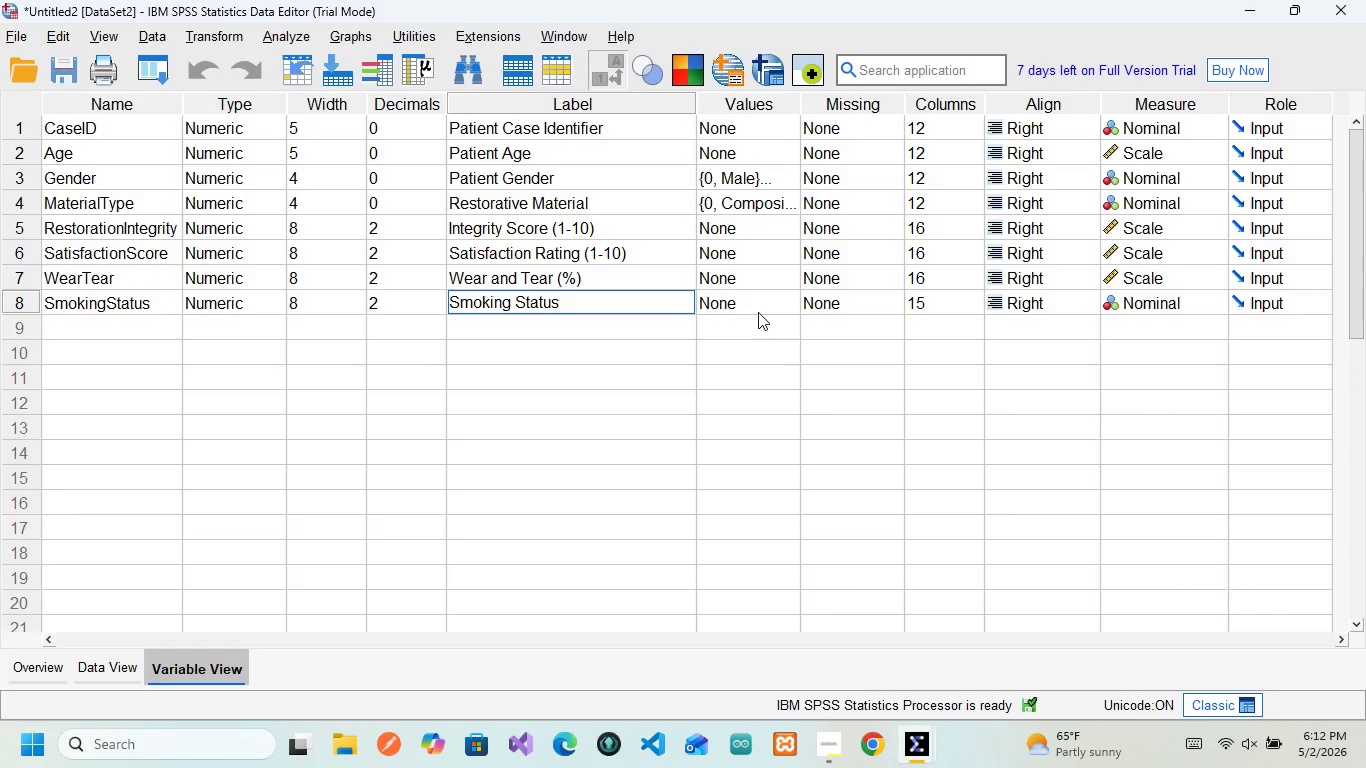 
left_click([374, 301])
 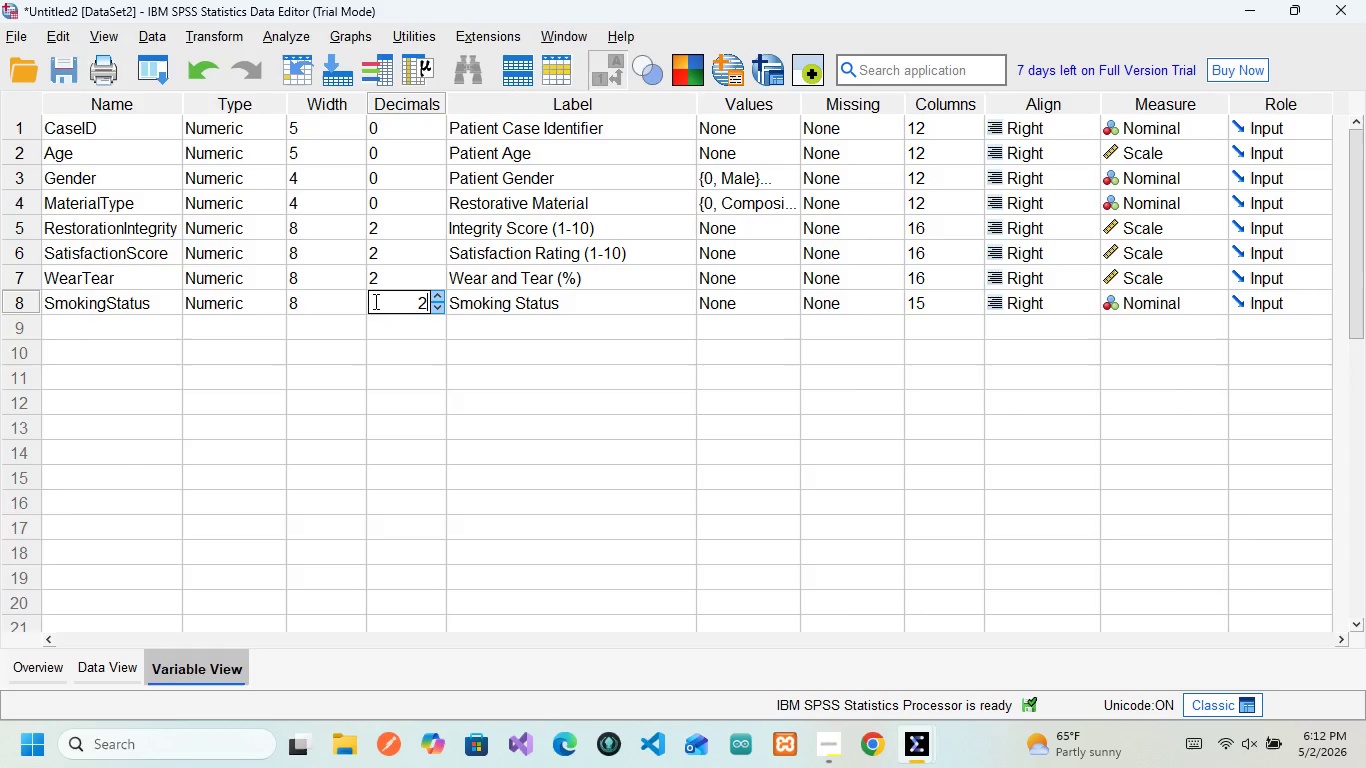 
key(ArrowRight)
 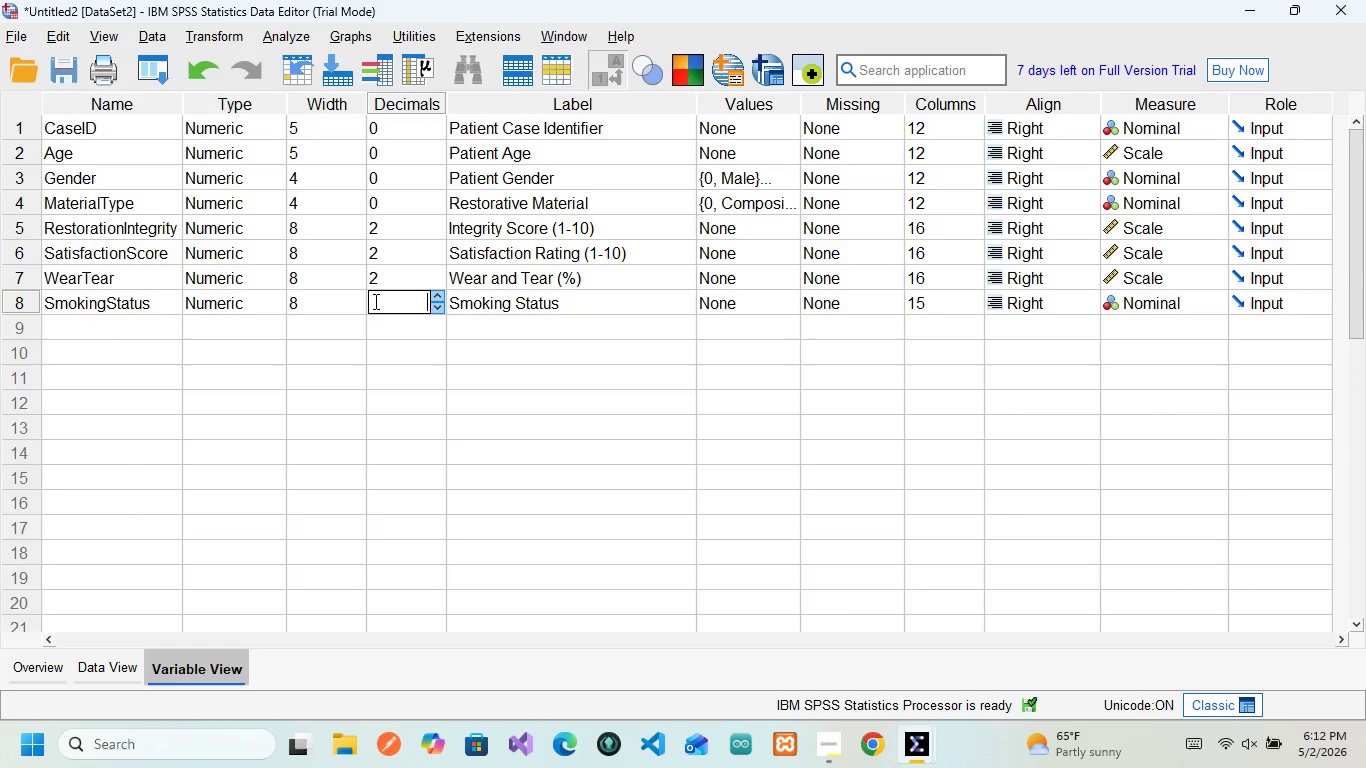 
key(Backspace)
 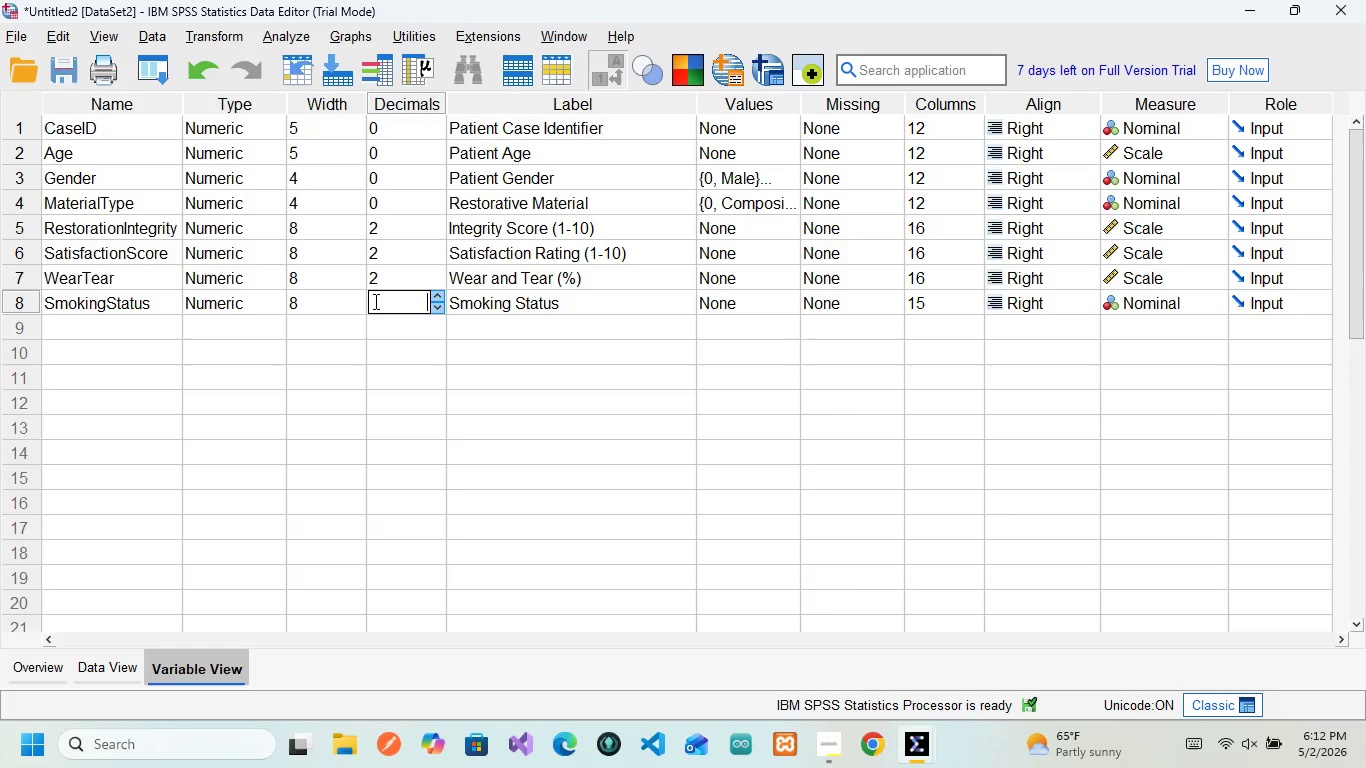 
key(1)
 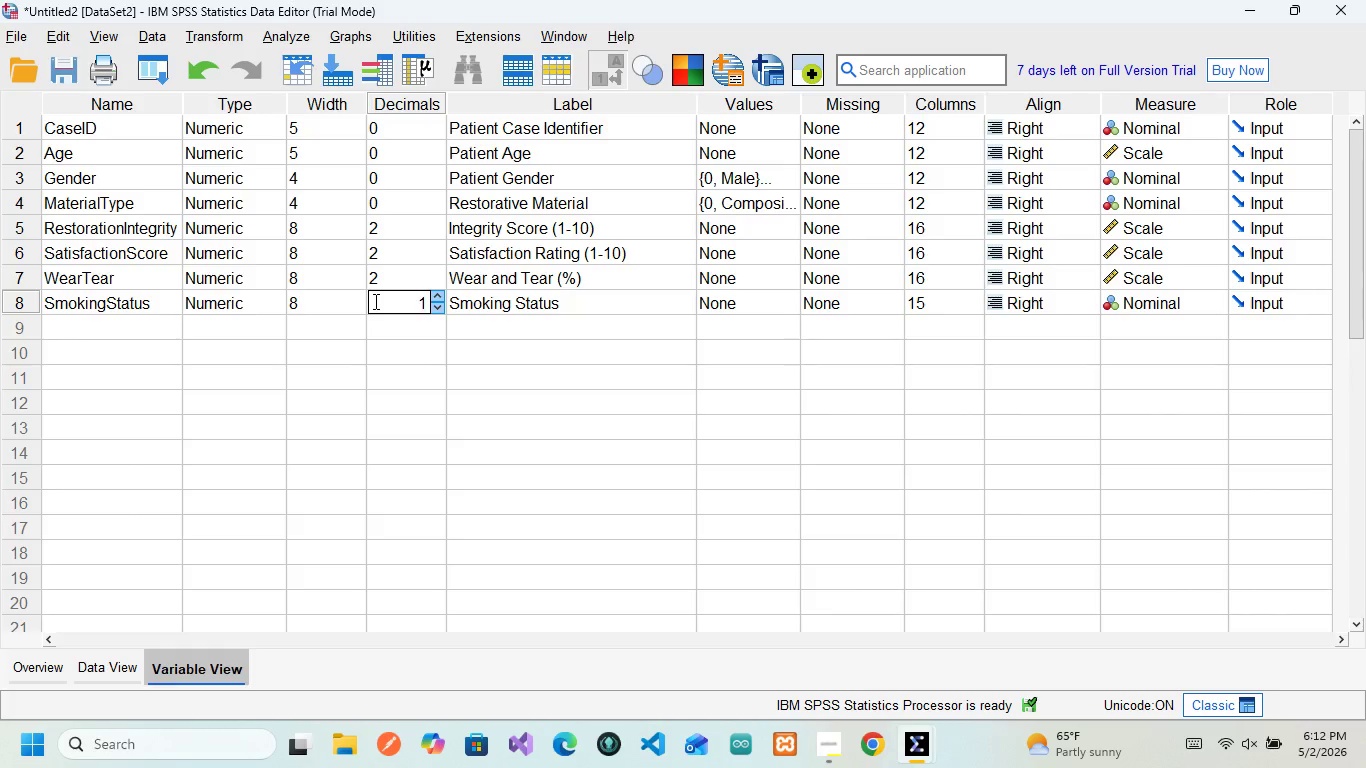 
key(Backspace)
 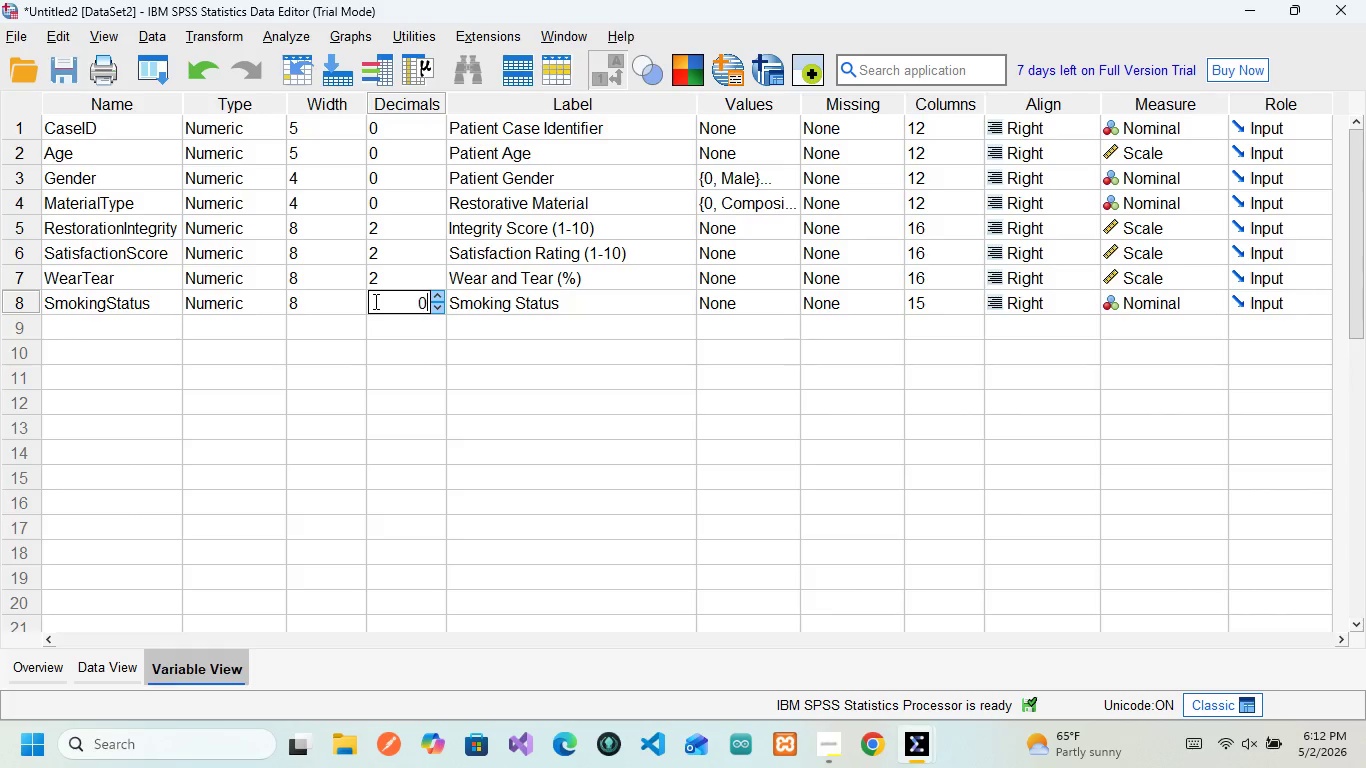 
key(0)
 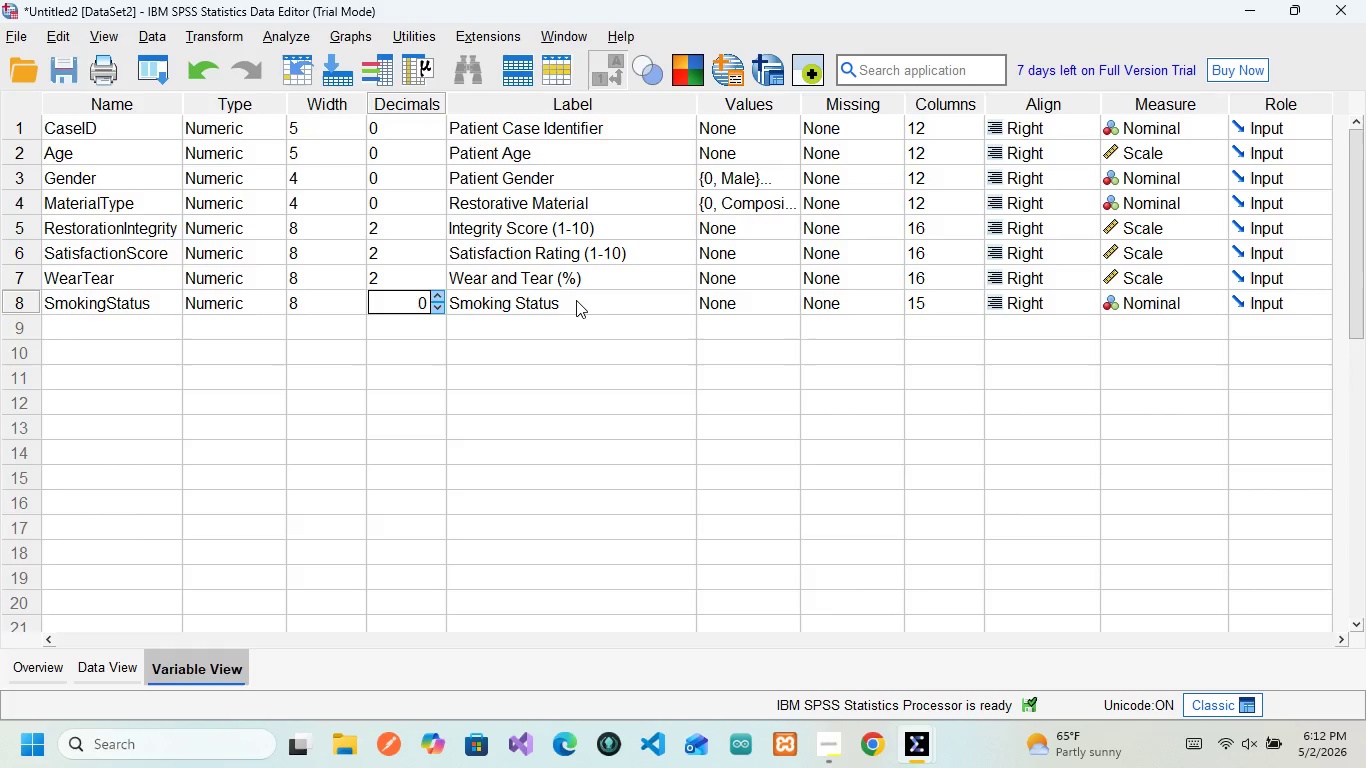 
wait(24.77)
 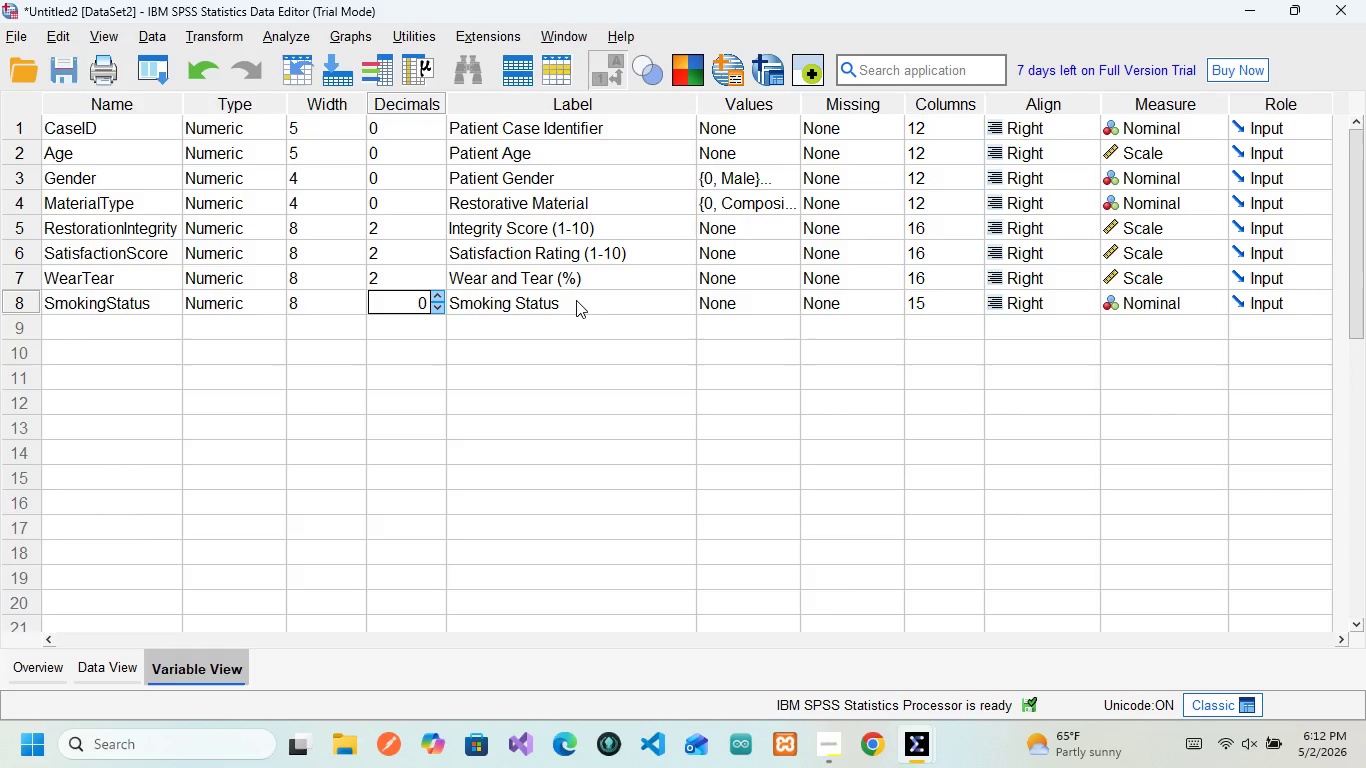 
left_click([904, 305])
 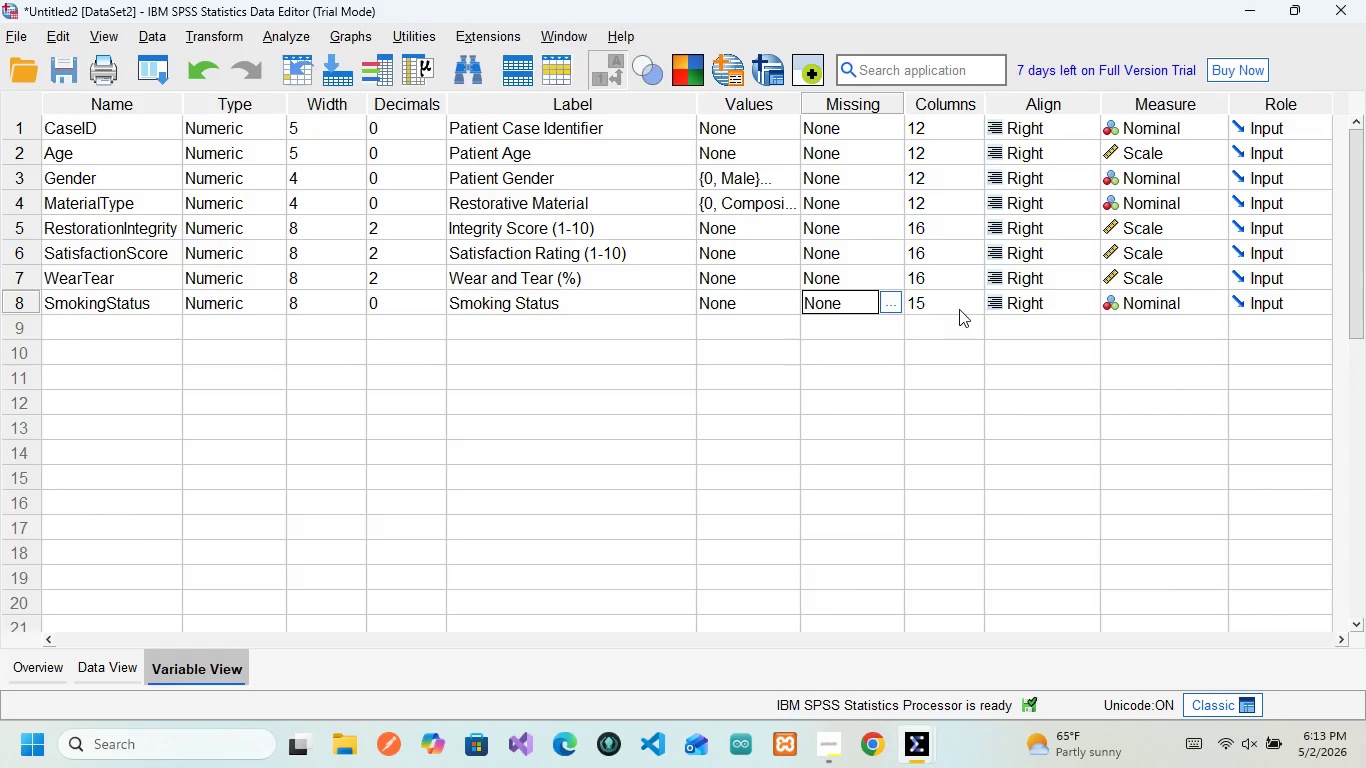 
wait(14.88)
 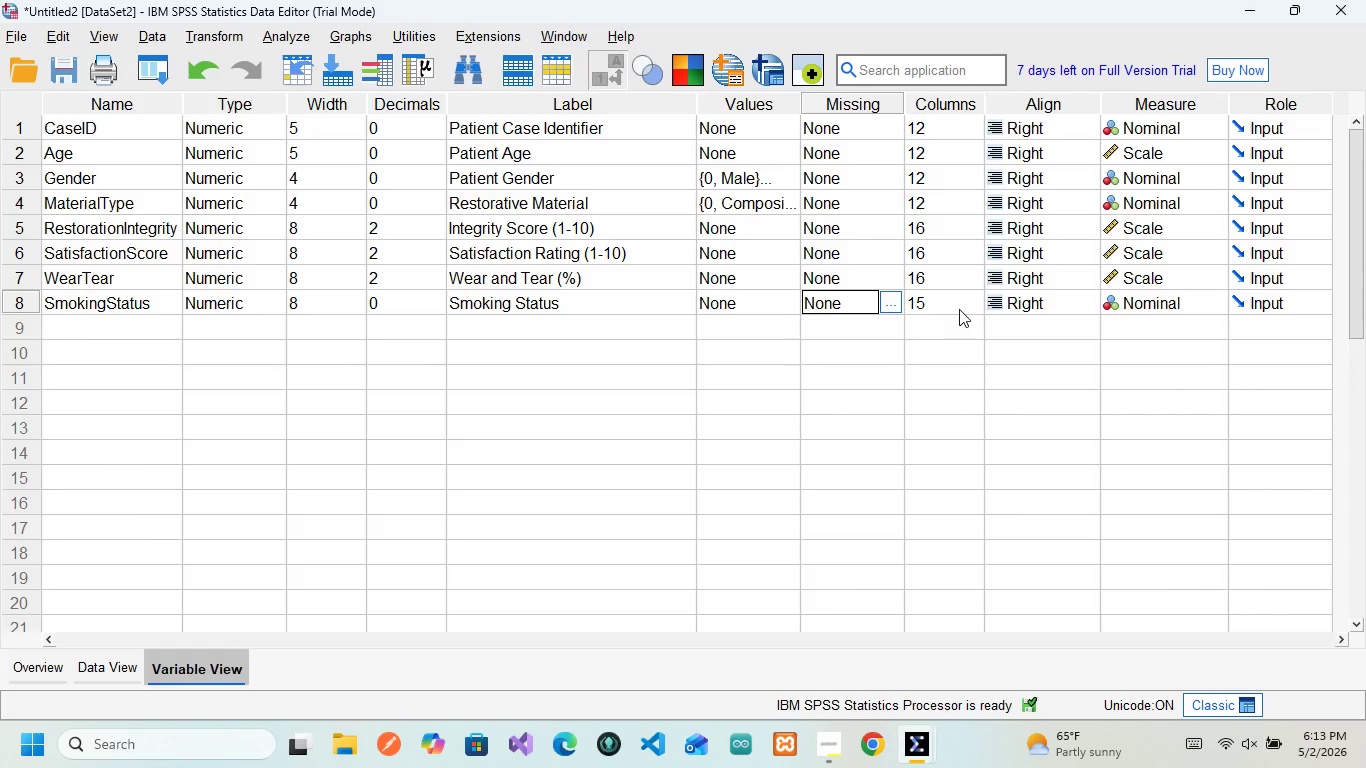 
double_click([563, 301])
 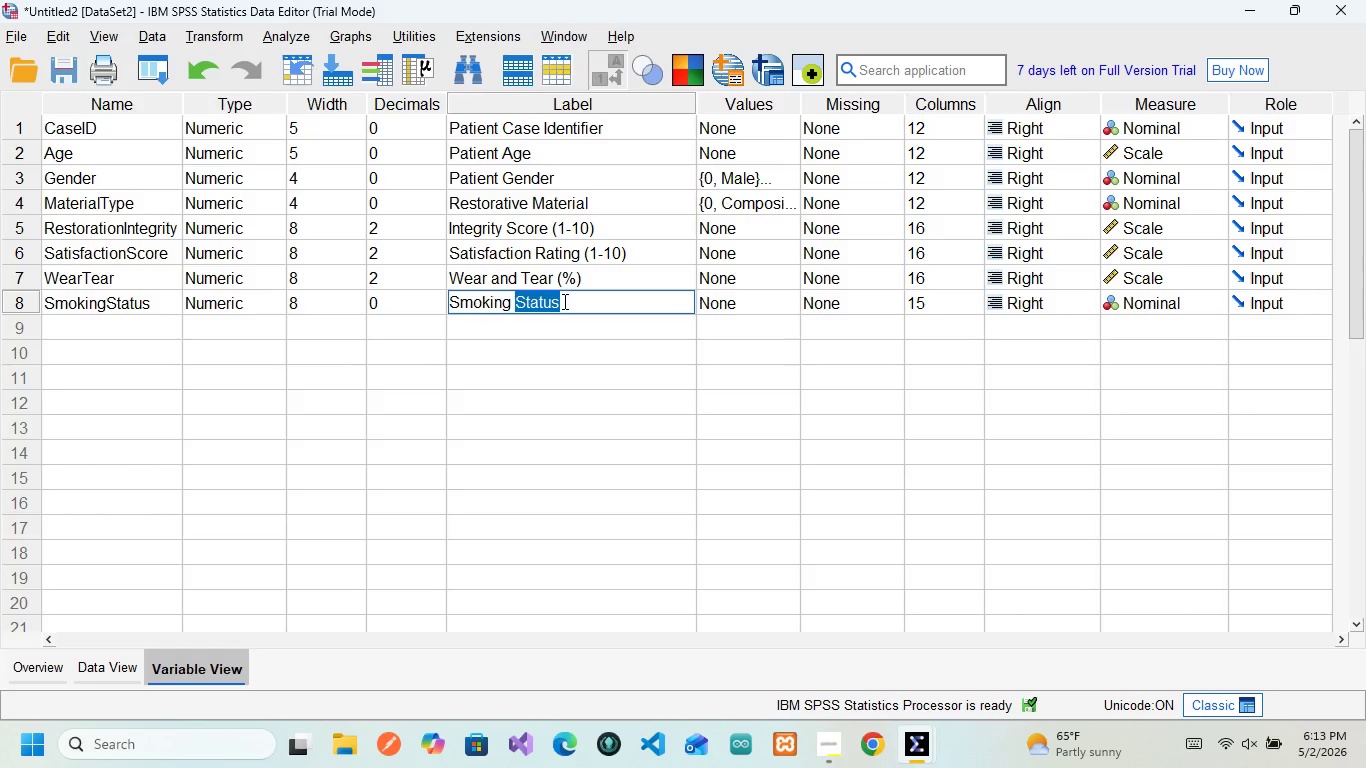 
key(Control+A)
 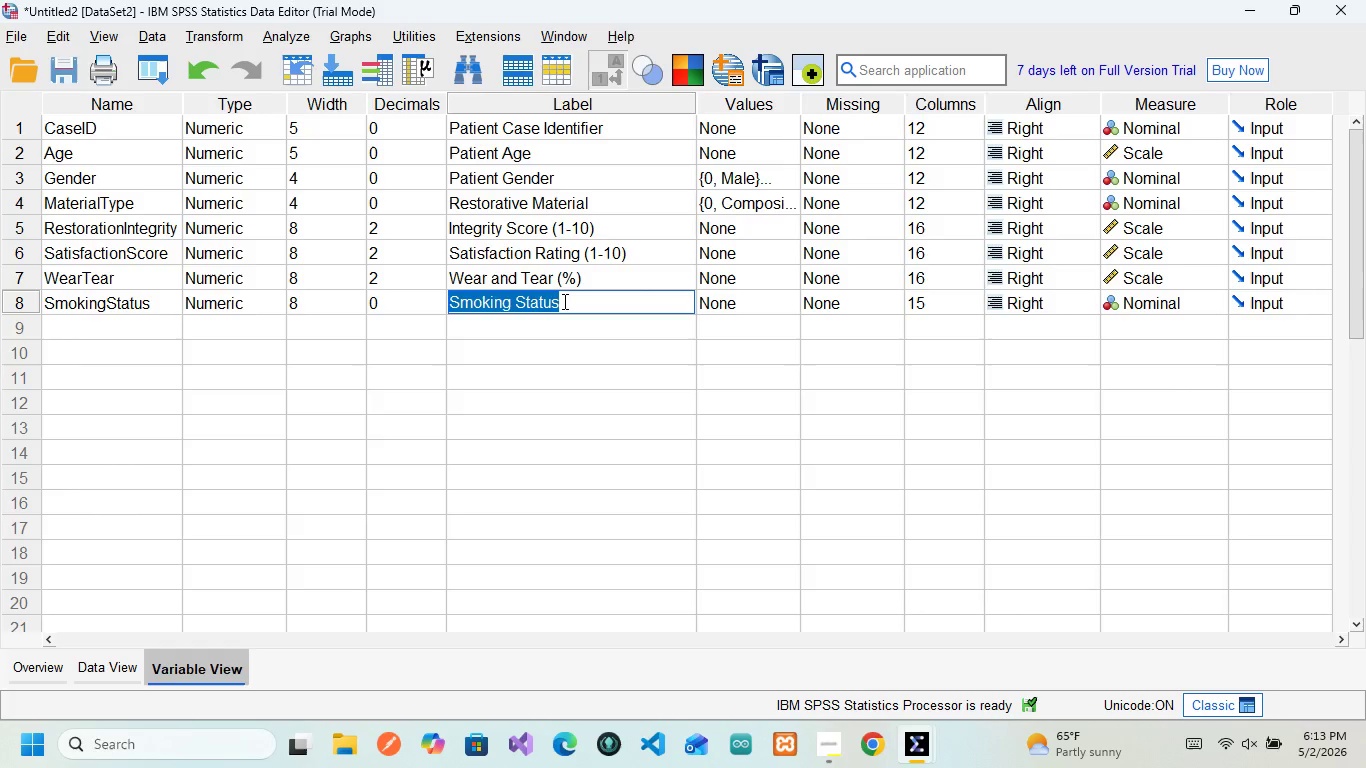 
type(Y)
key(Backspace)
type(Tobacco Use History)
 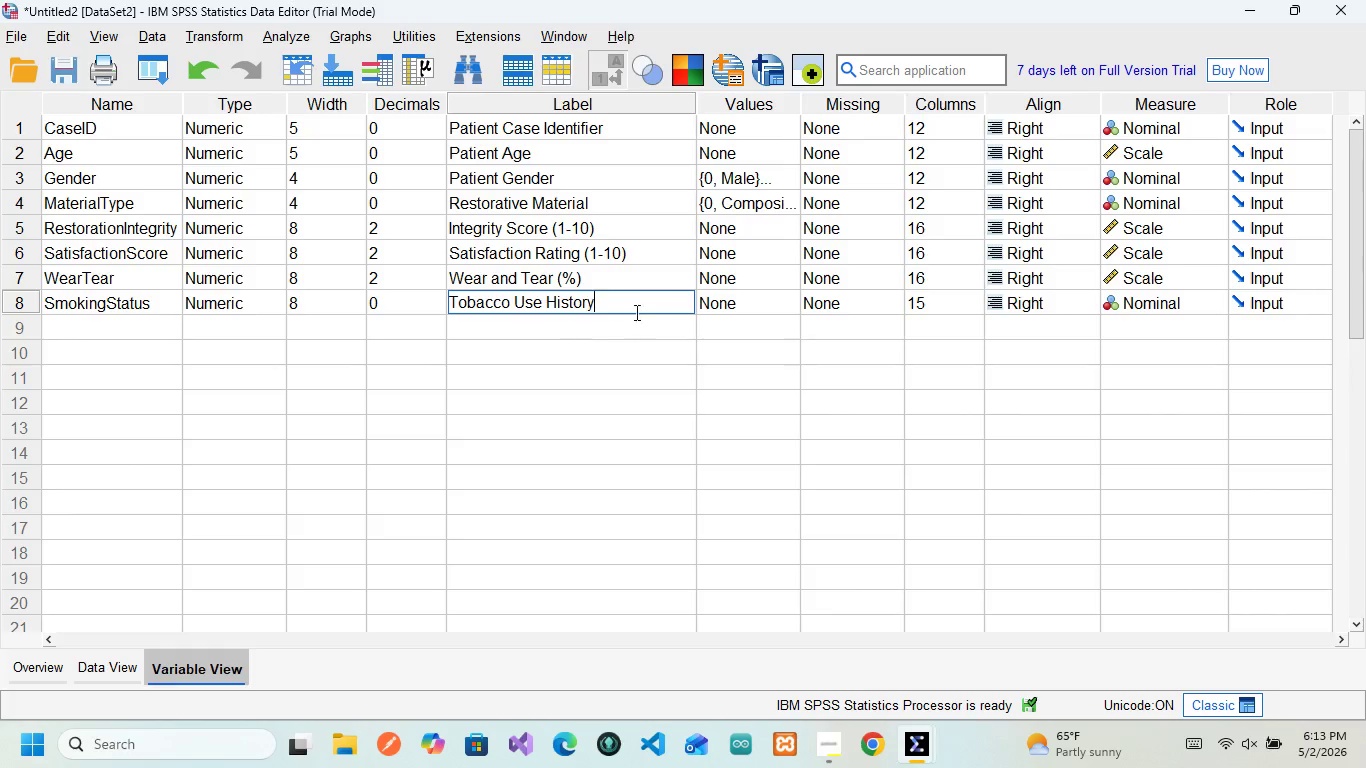 
wait(14.48)
 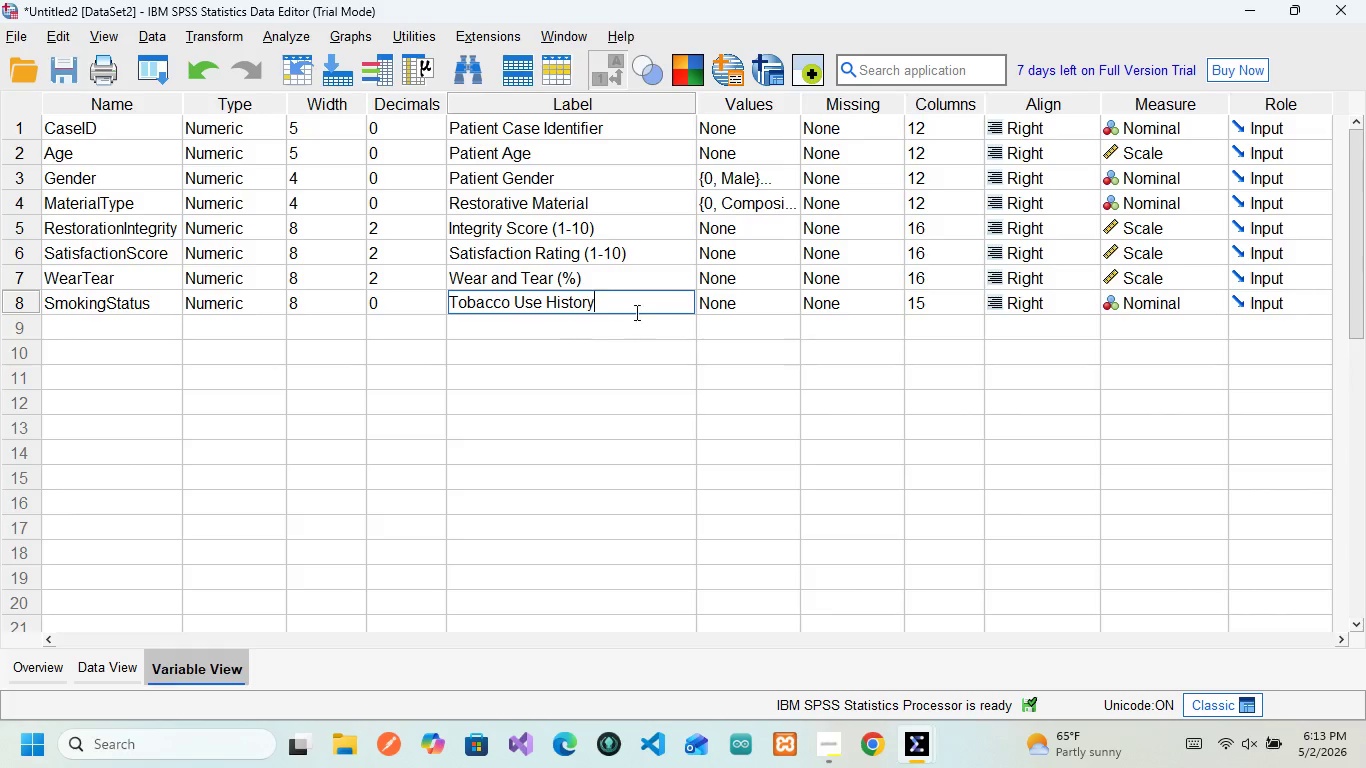 
left_click([725, 300])
 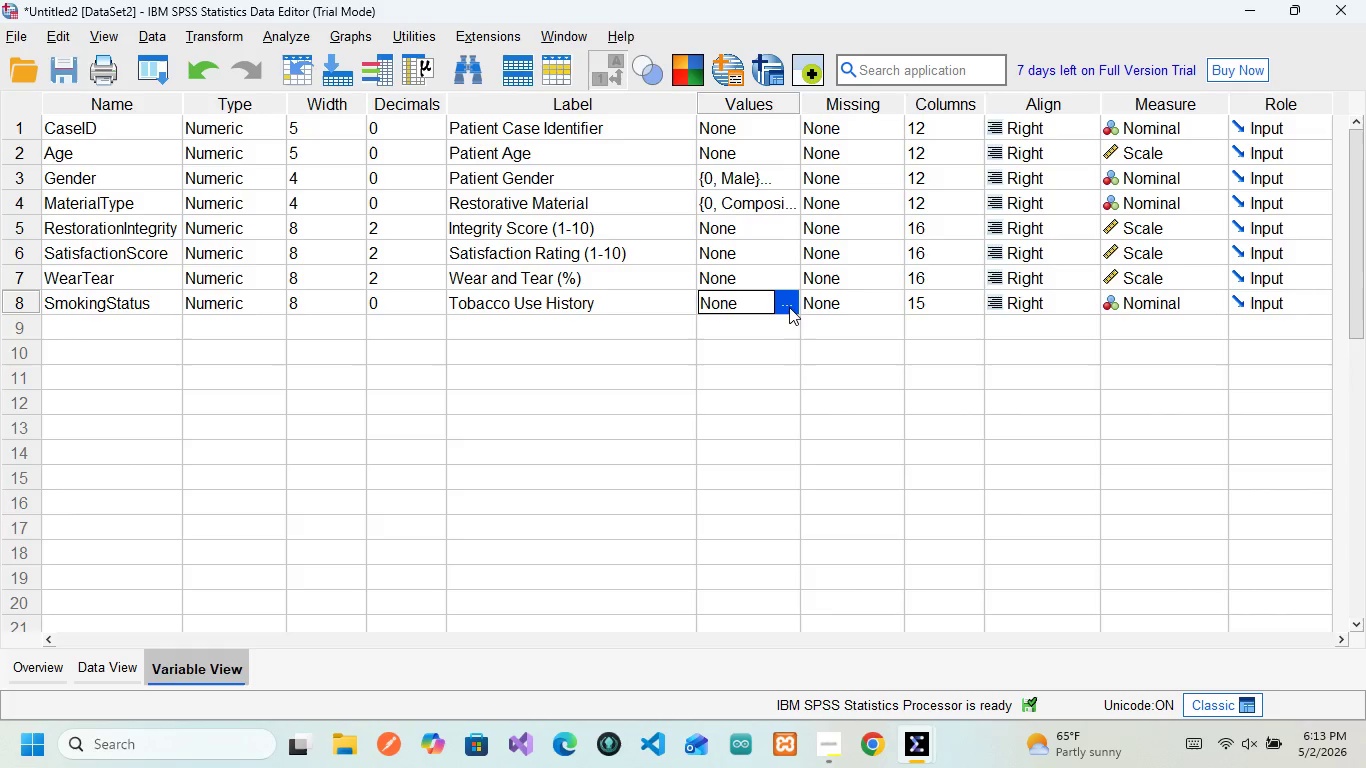 
left_click([787, 305])
 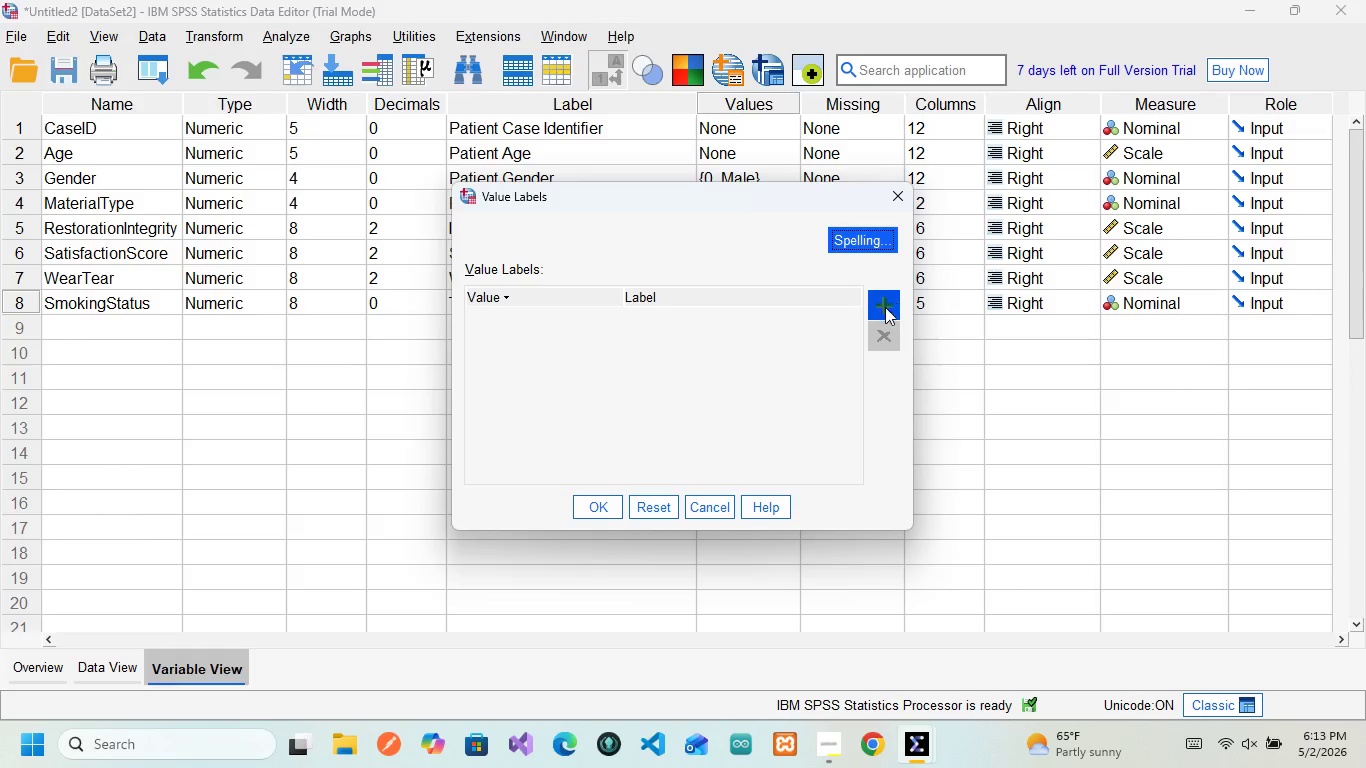 
left_click([885, 305])
 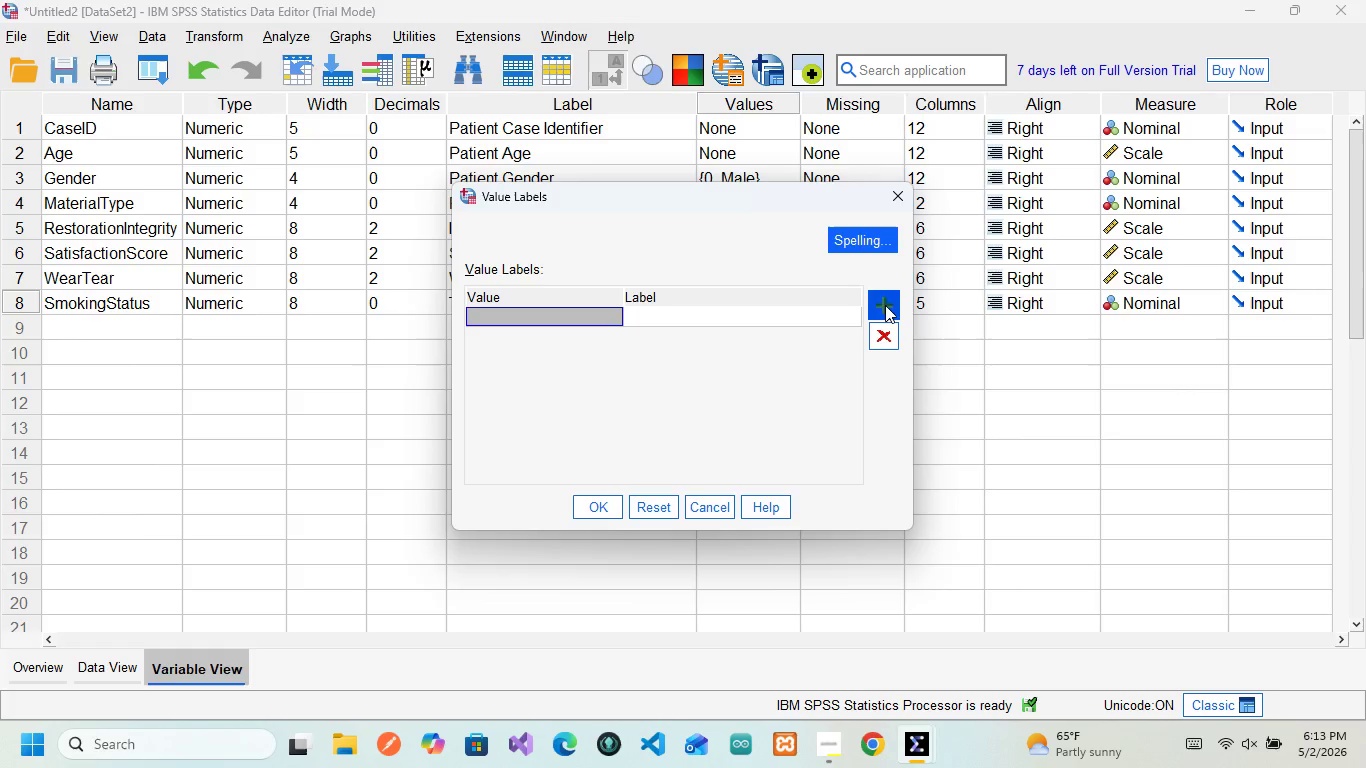 
key(1)
 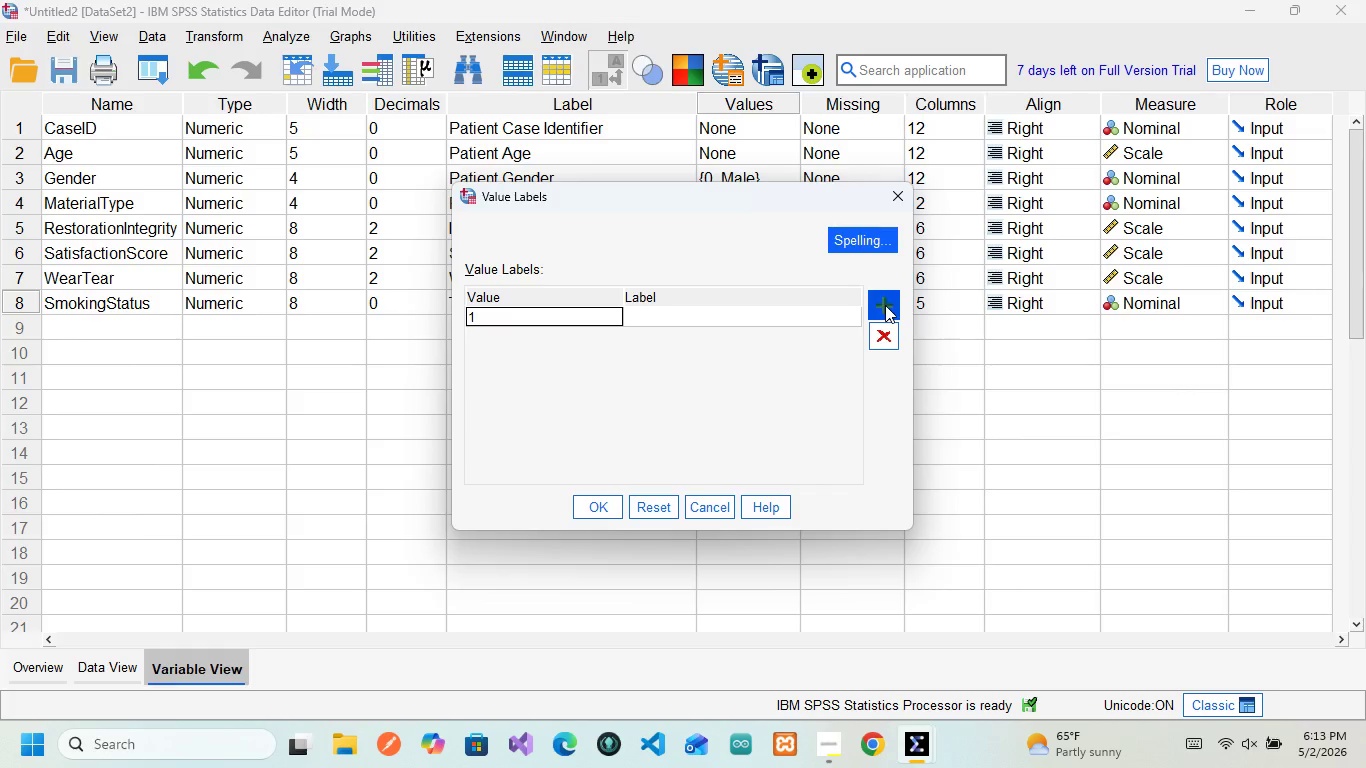 
key(ArrowRight)
 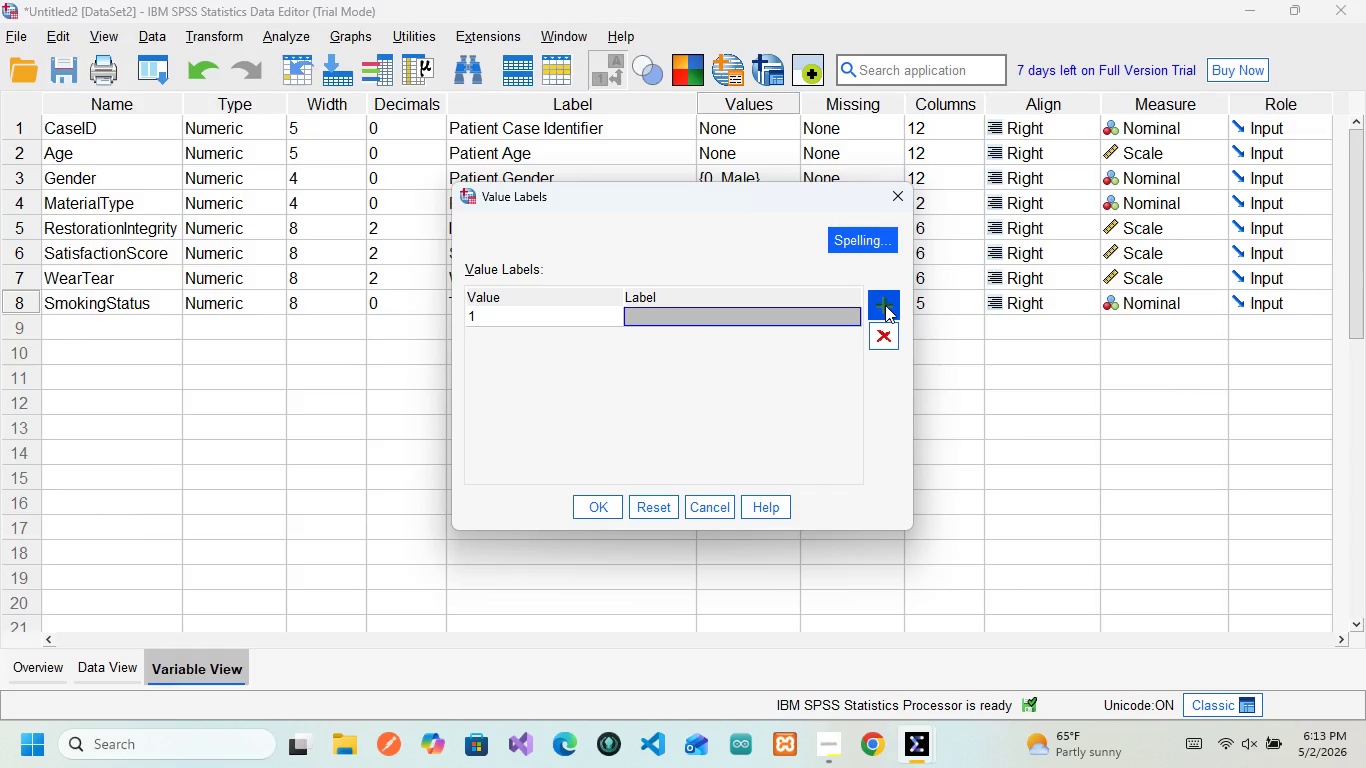 
type(Never )
 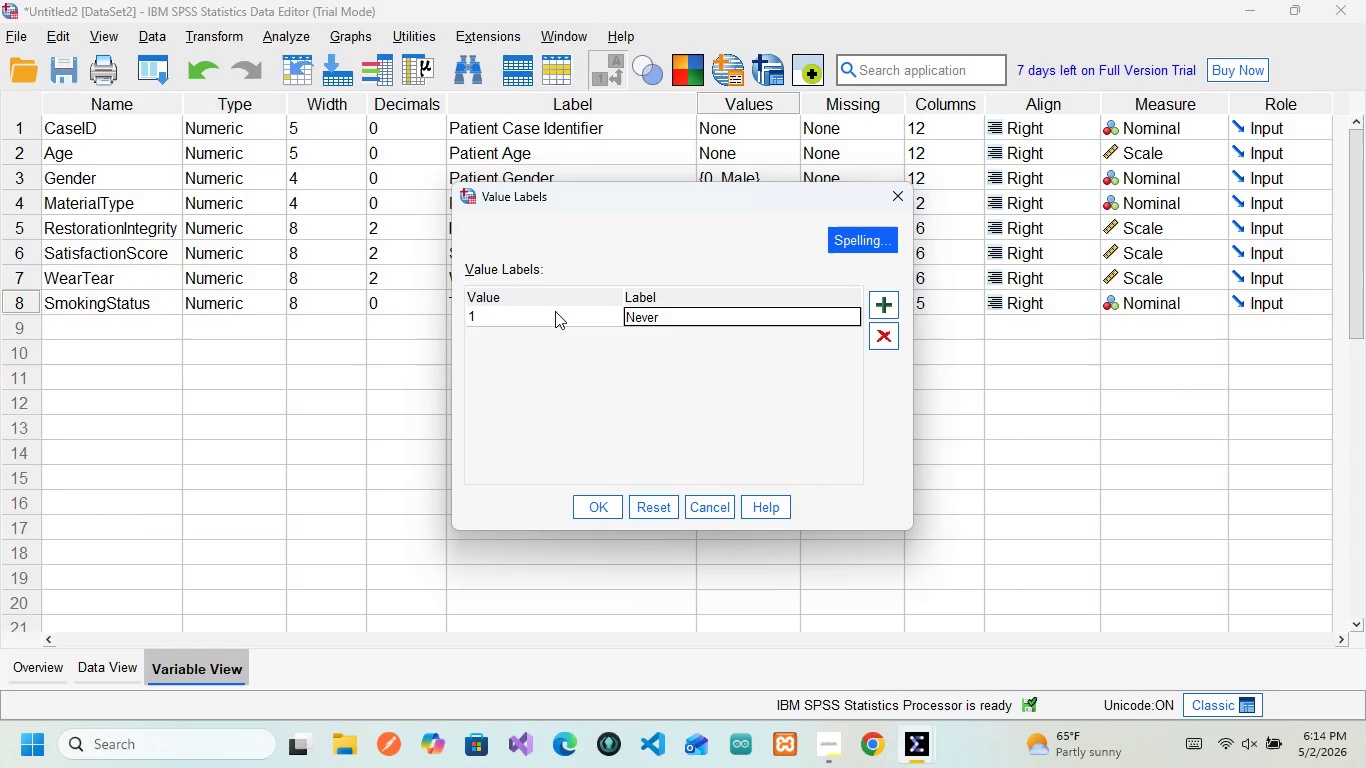 
type(Smoker)
 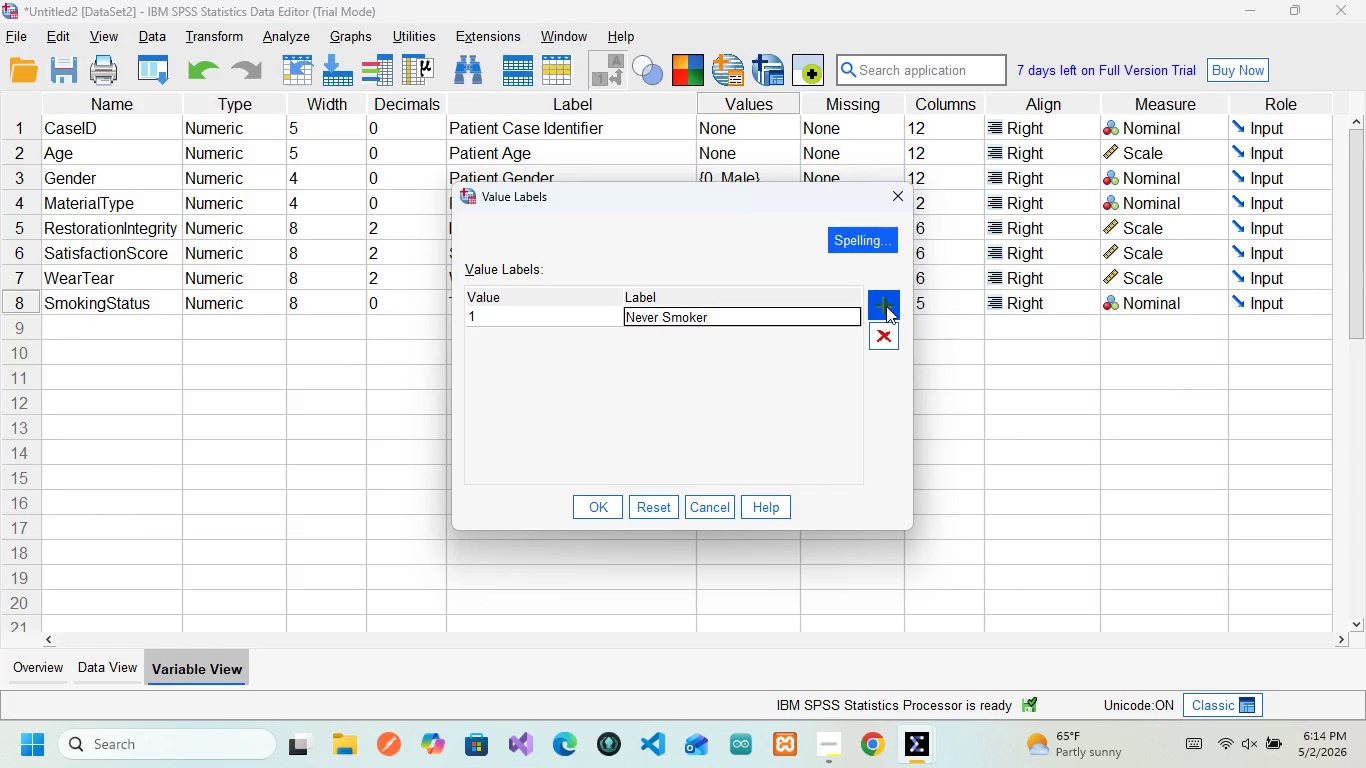 
left_click([886, 306])
 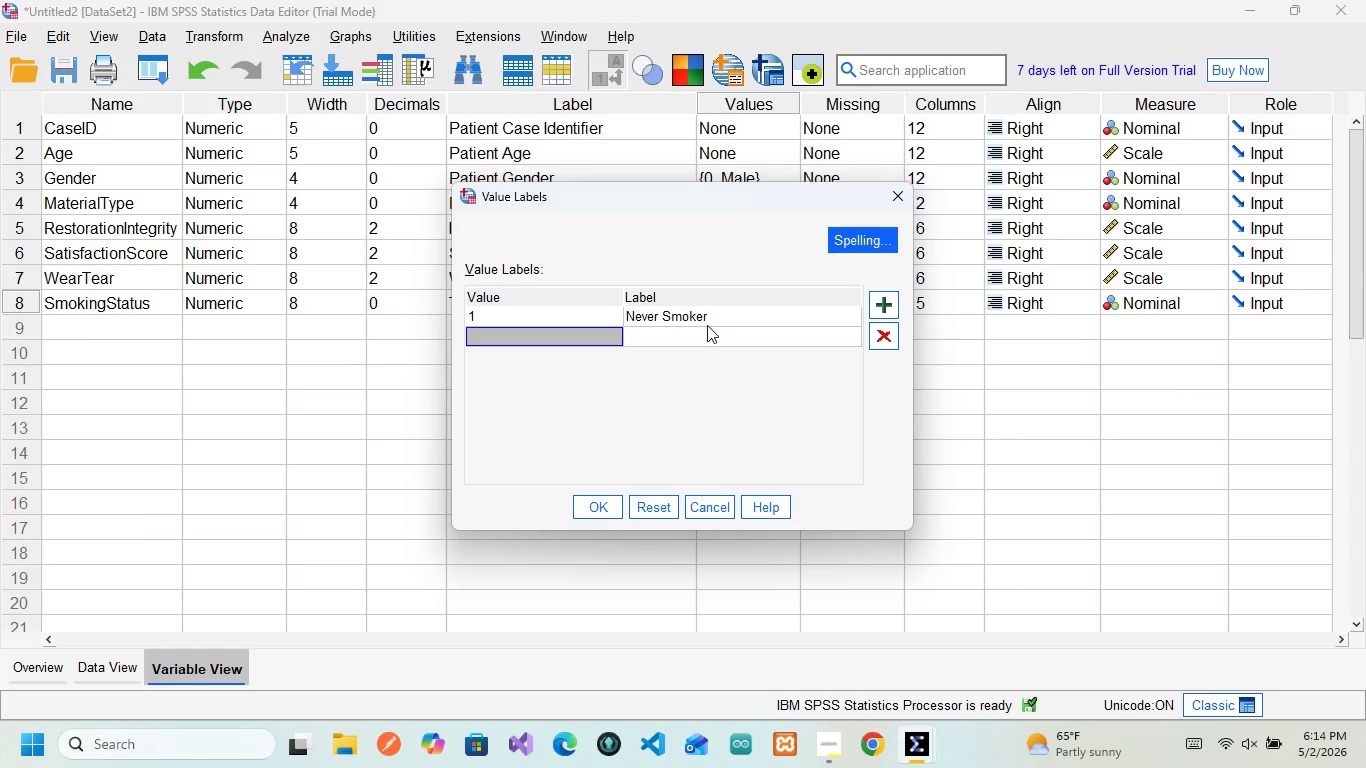 
wait(17.19)
 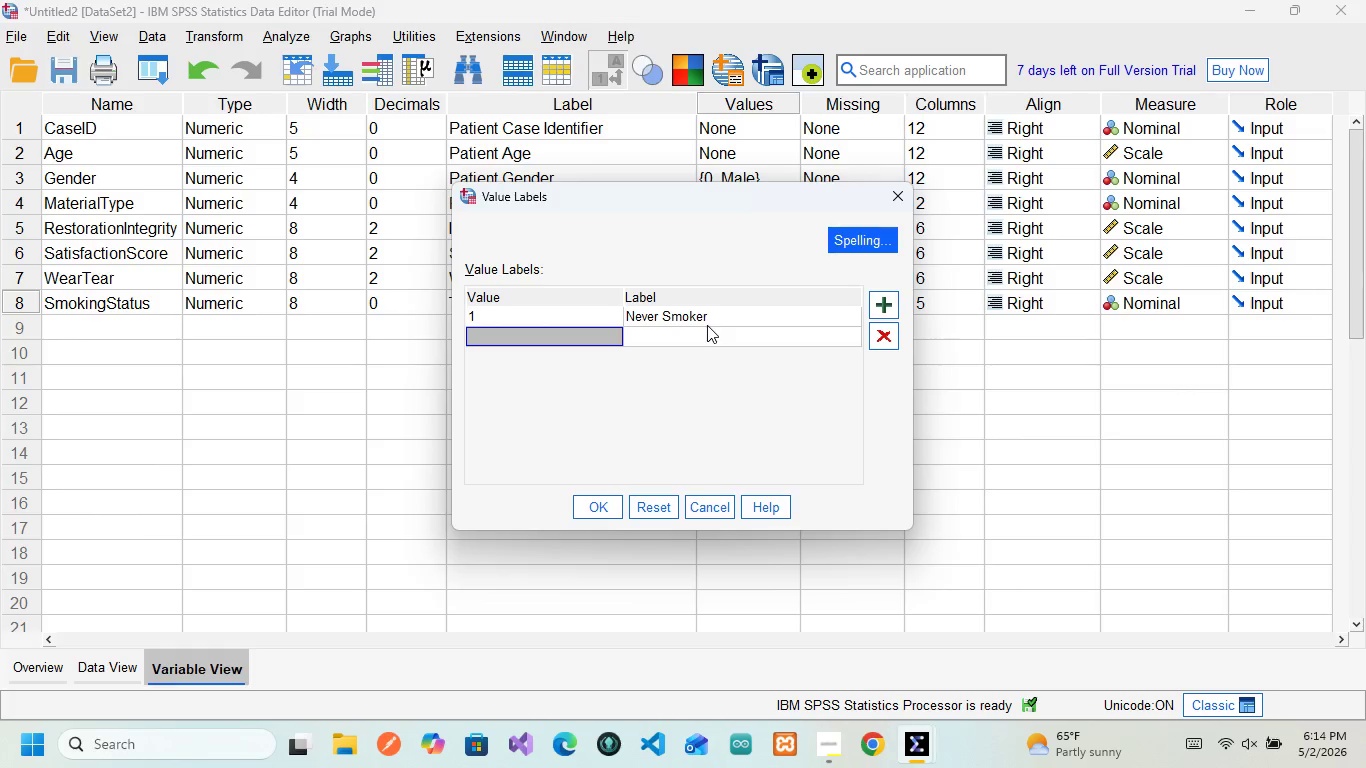 
key(2)
 